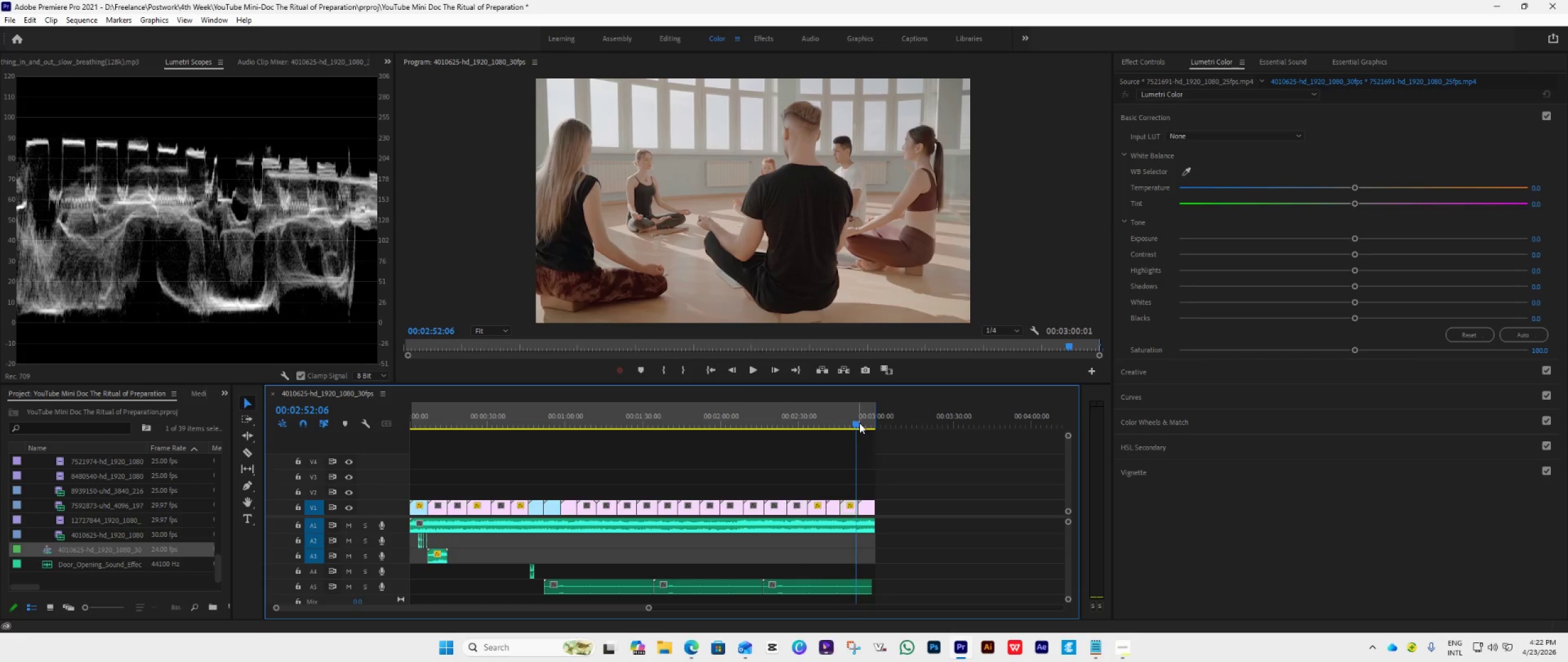 
left_click([870, 418])
 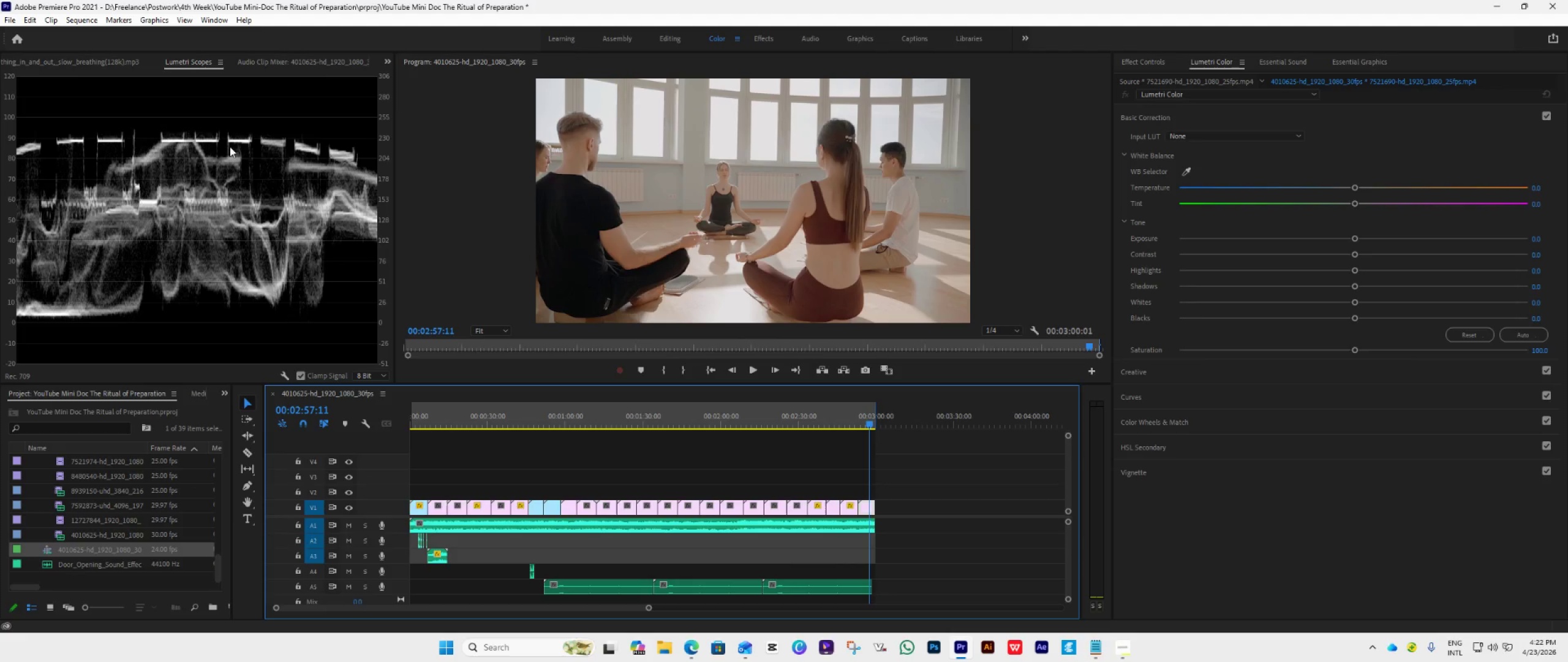 
wait(11.88)
 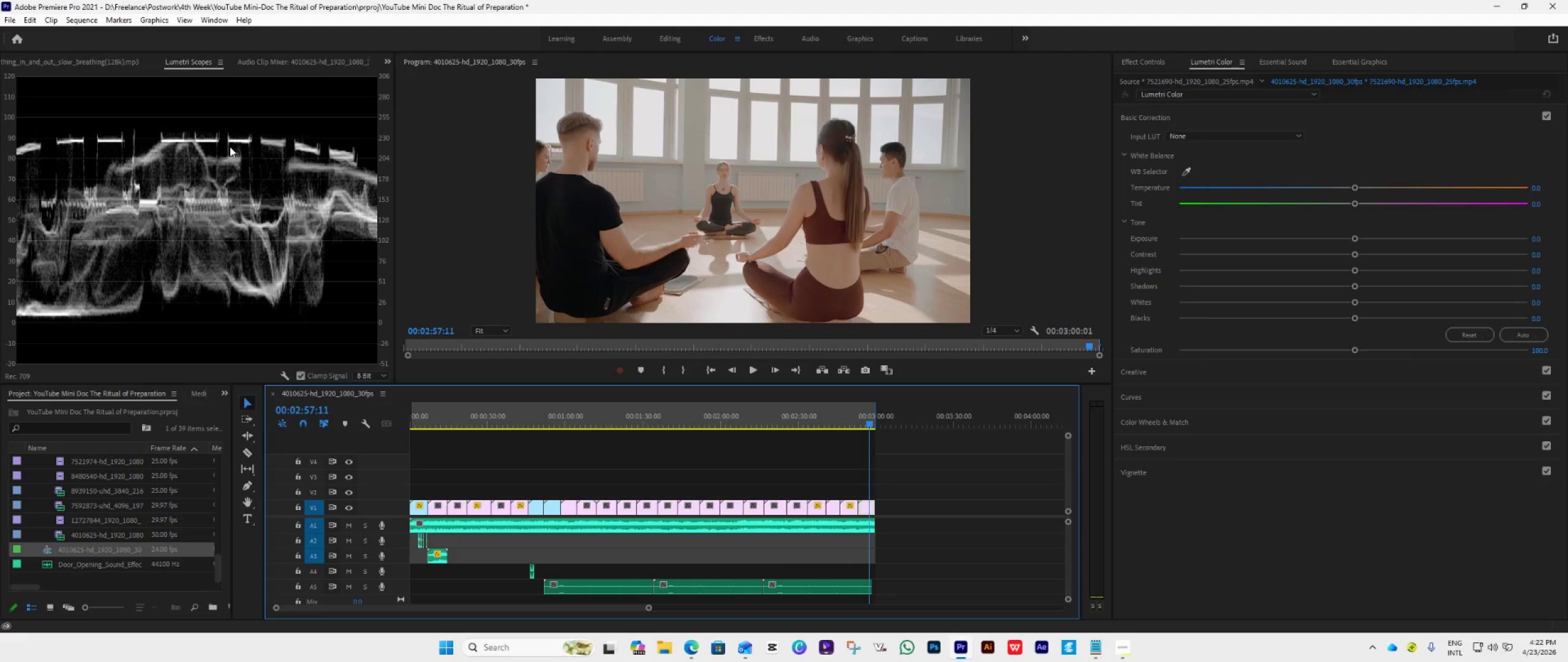 
left_click([852, 420])
 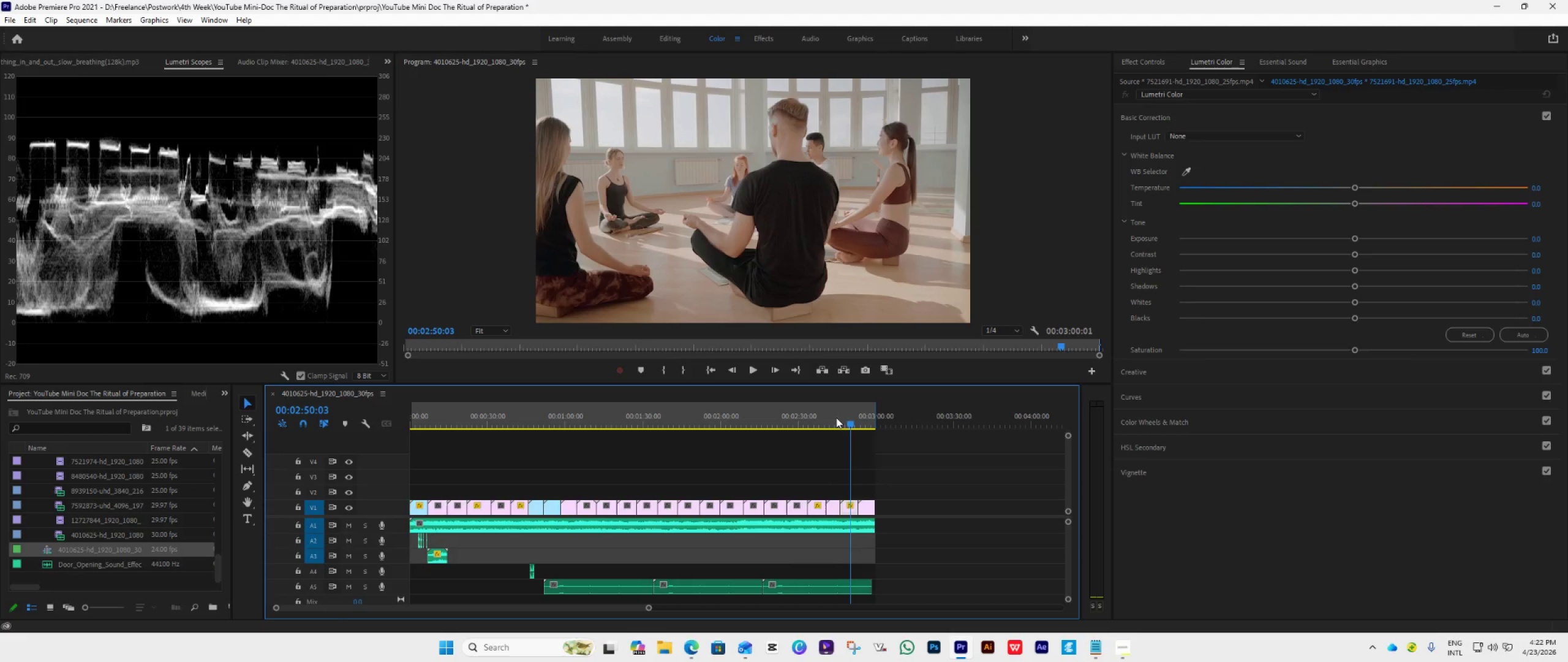 
left_click([831, 418])
 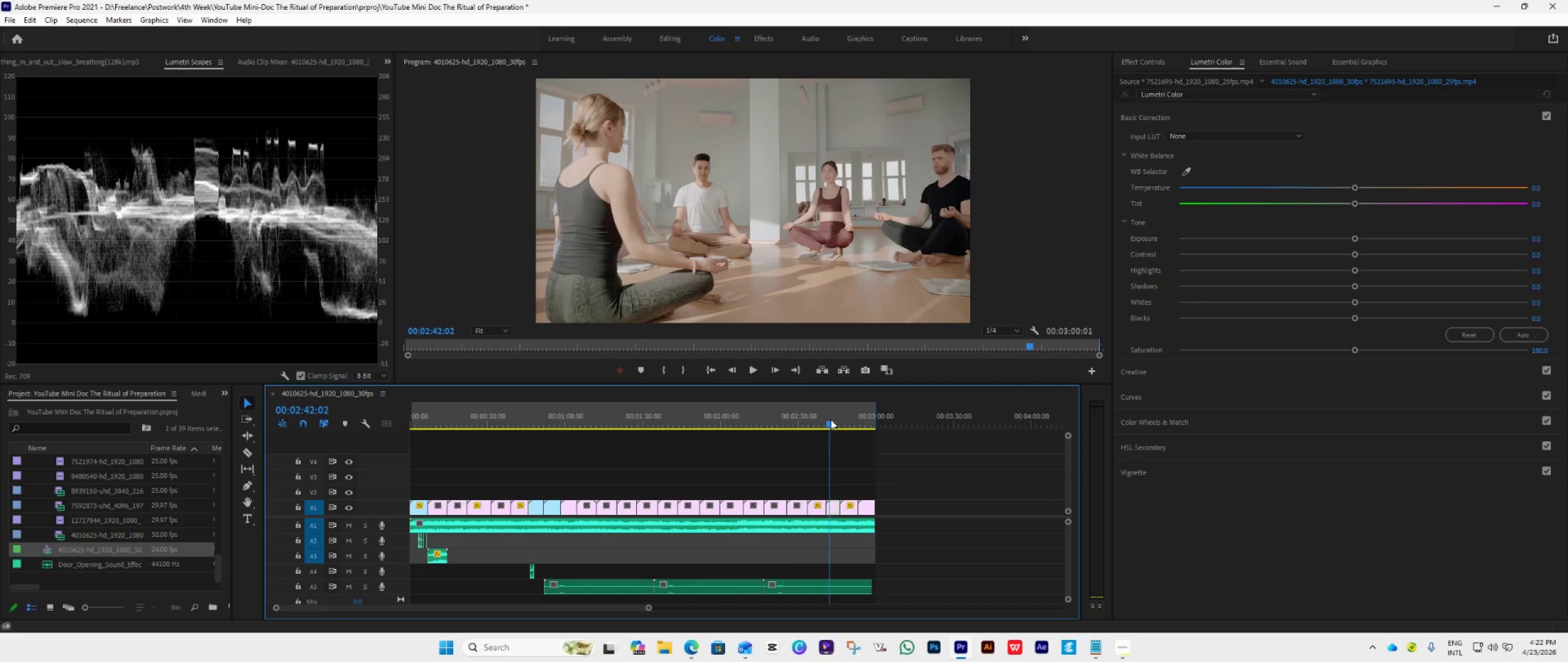 
left_click([822, 419])
 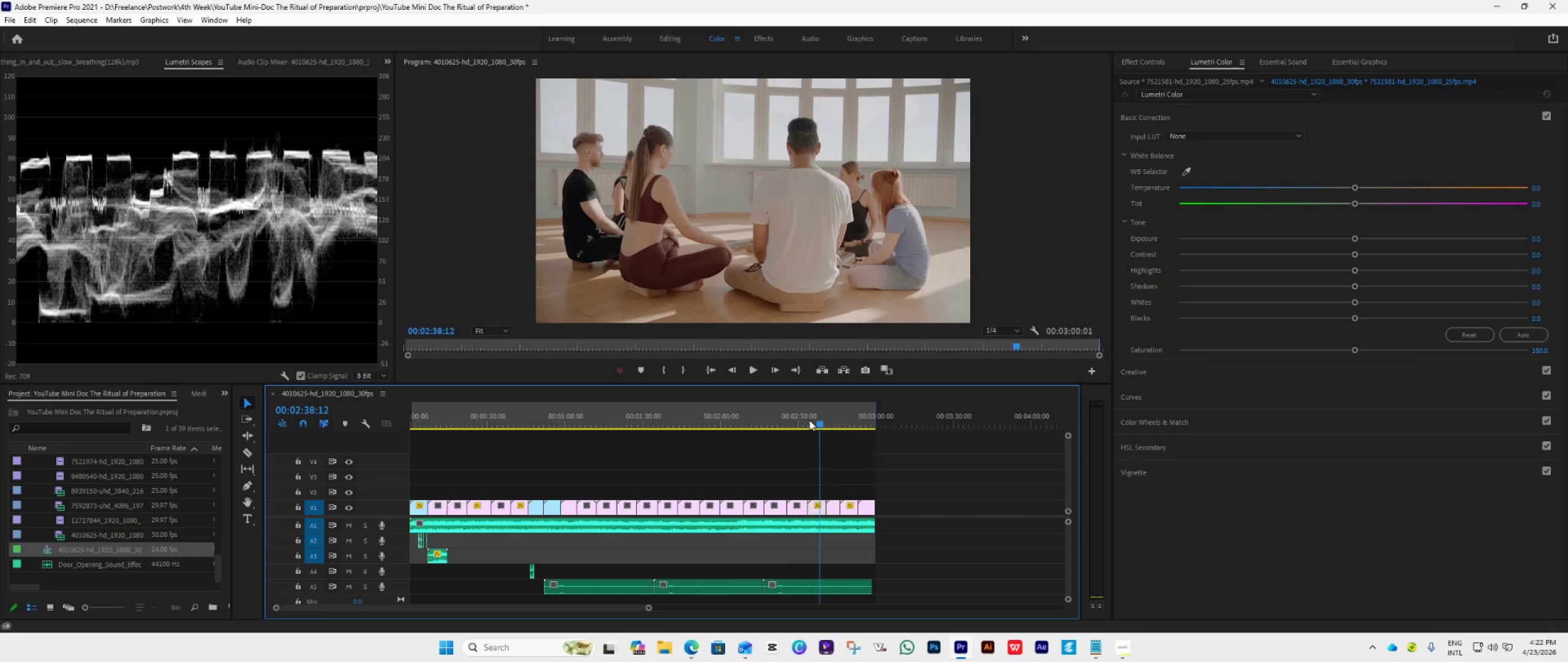 
left_click([804, 421])
 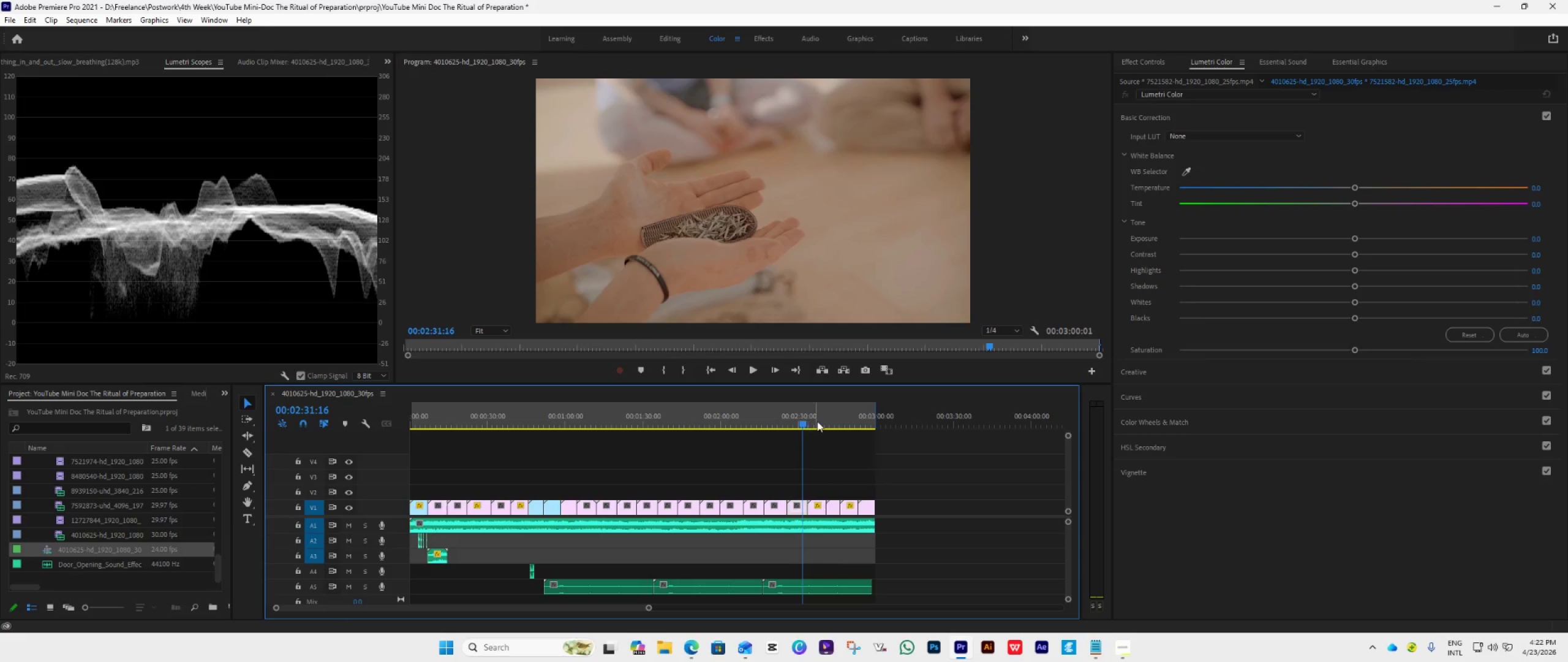 
left_click([848, 421])
 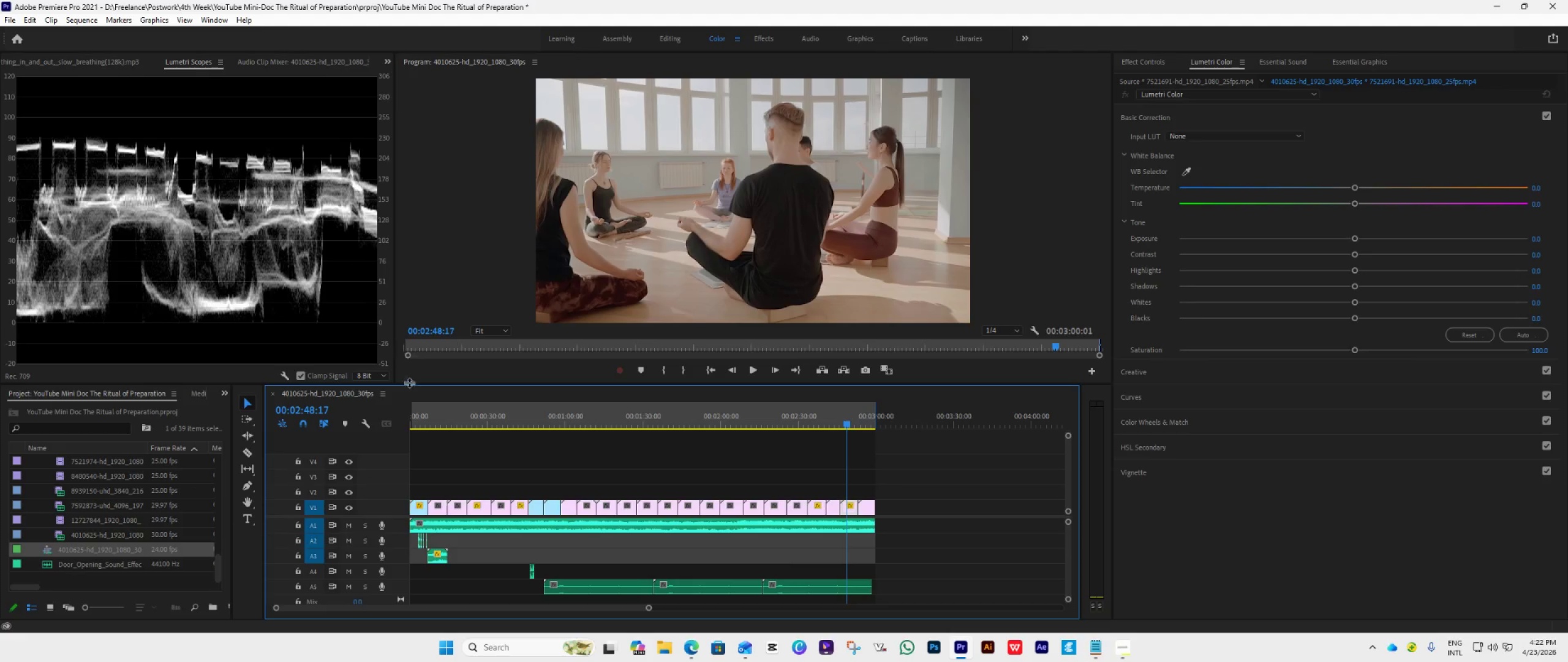 
wait(5.11)
 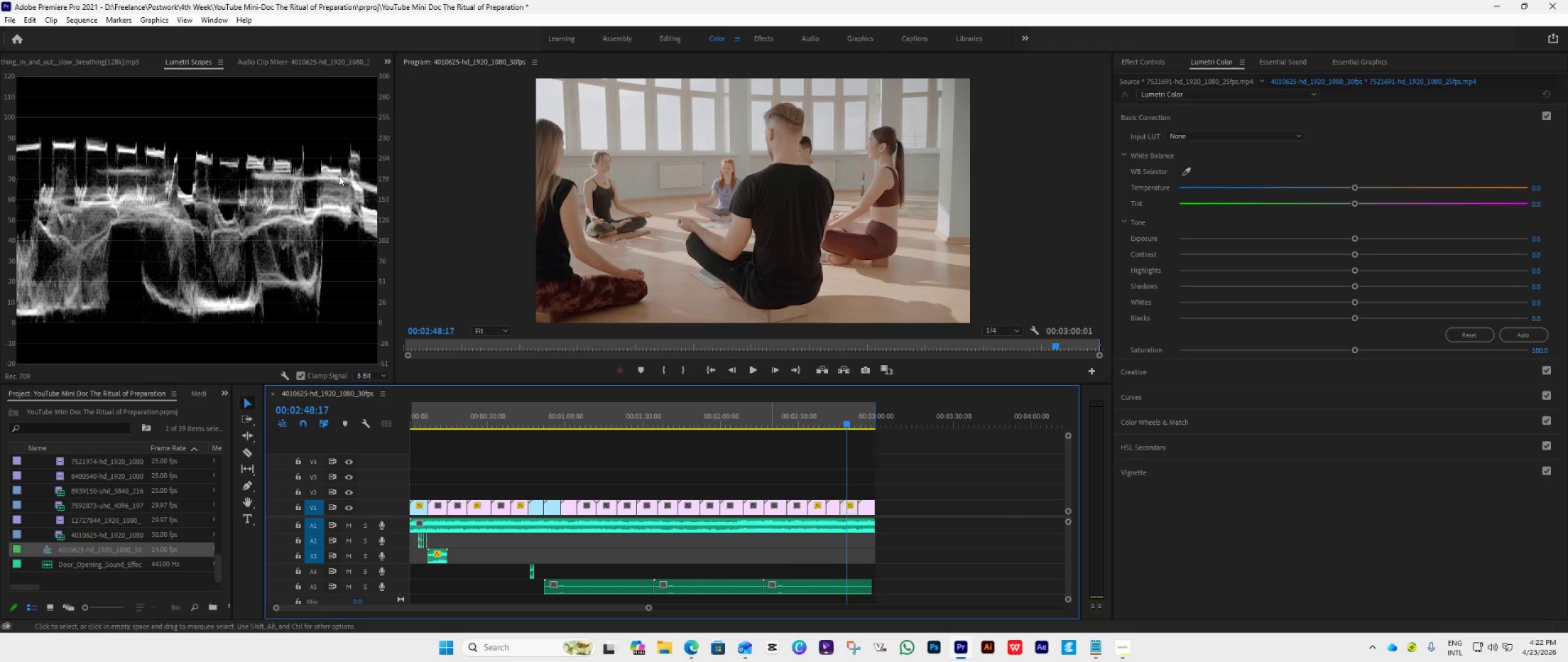 
left_click([754, 422])
 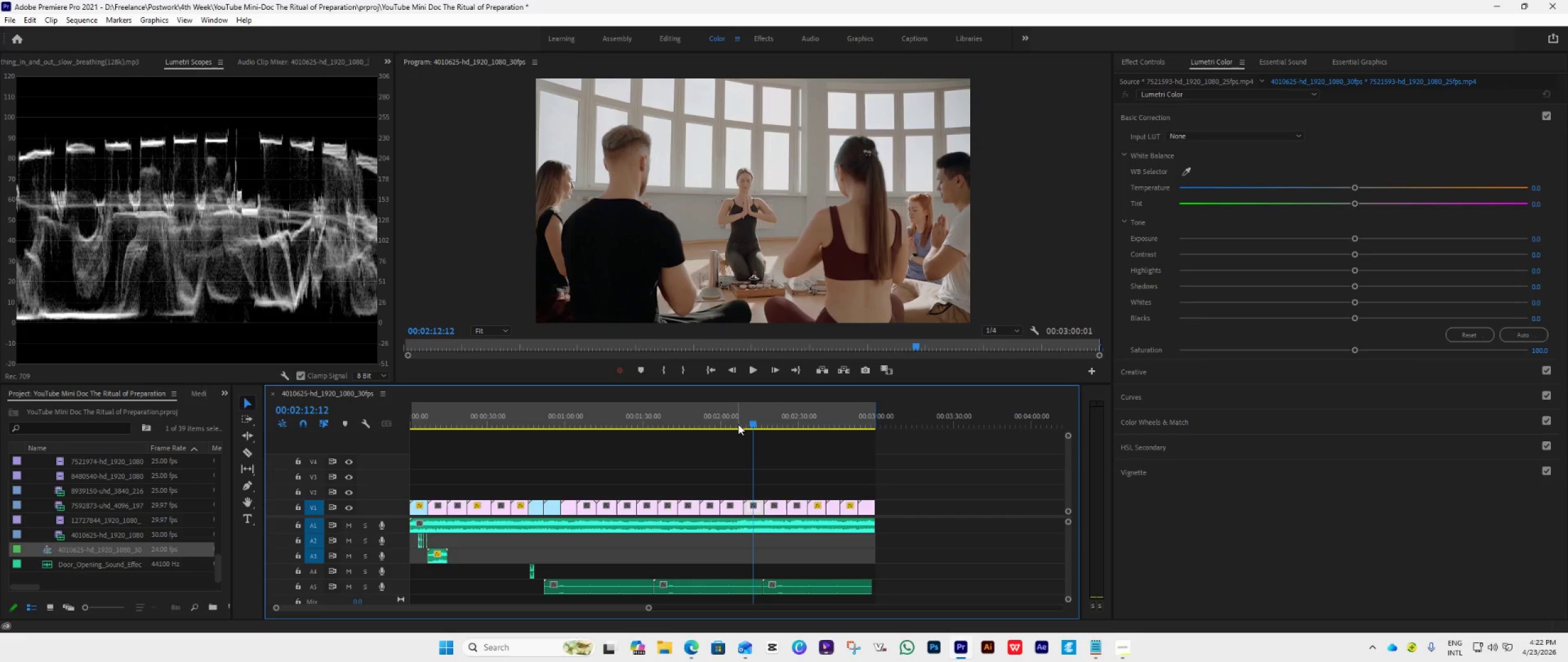 
left_click([738, 424])
 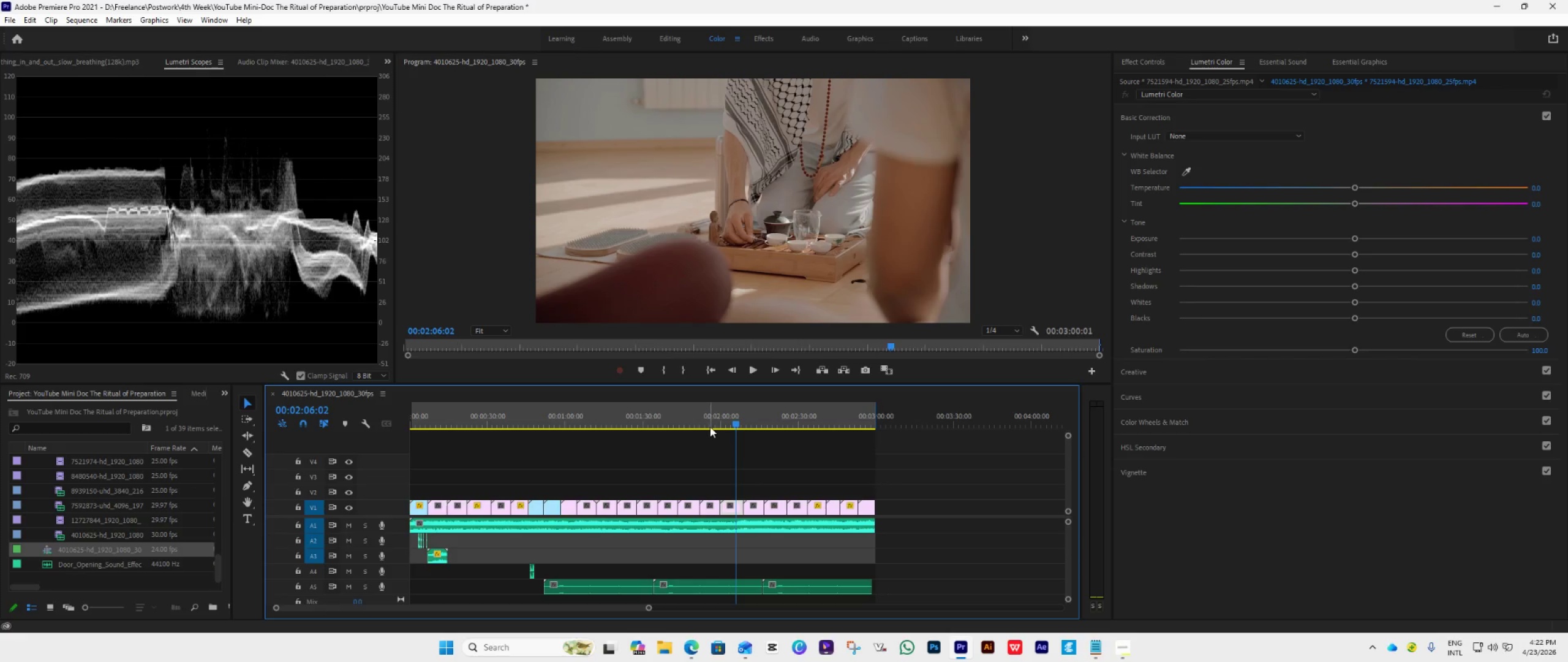 
left_click([707, 420])
 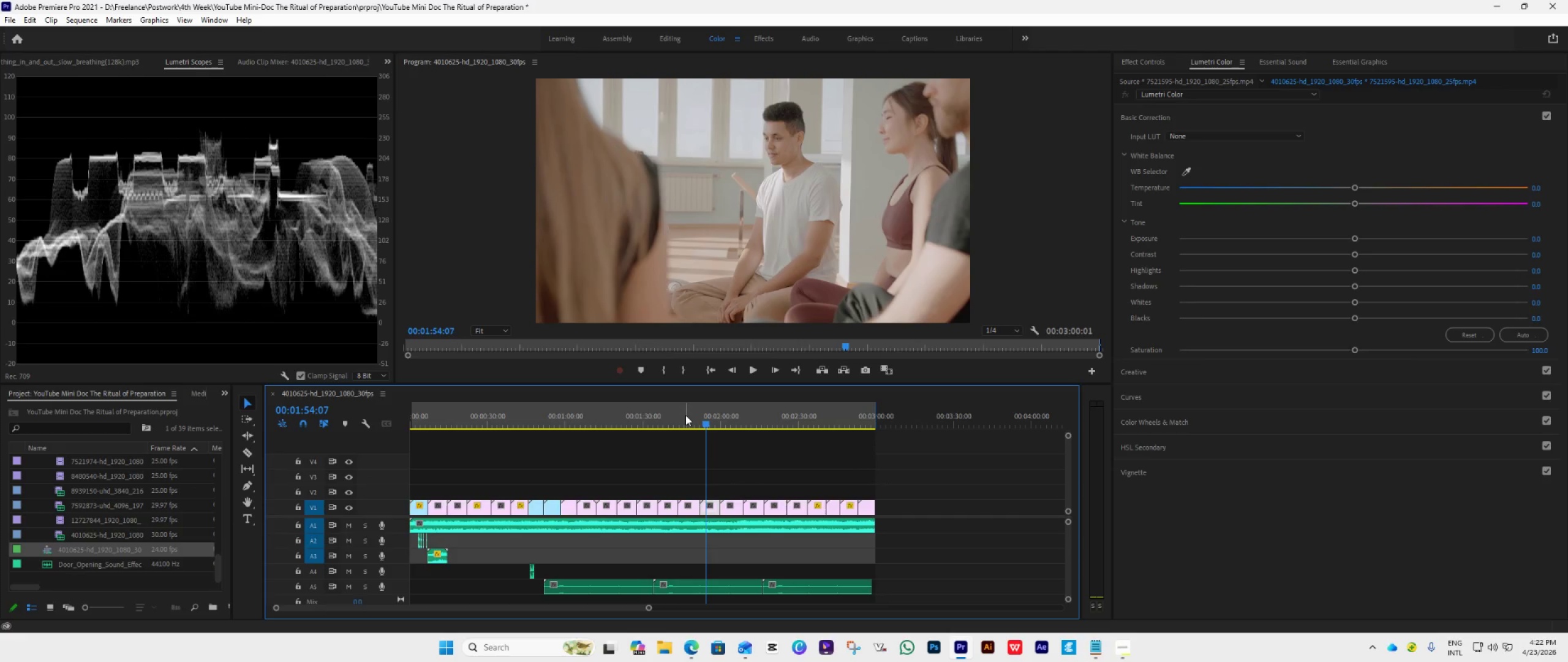 
left_click([685, 419])
 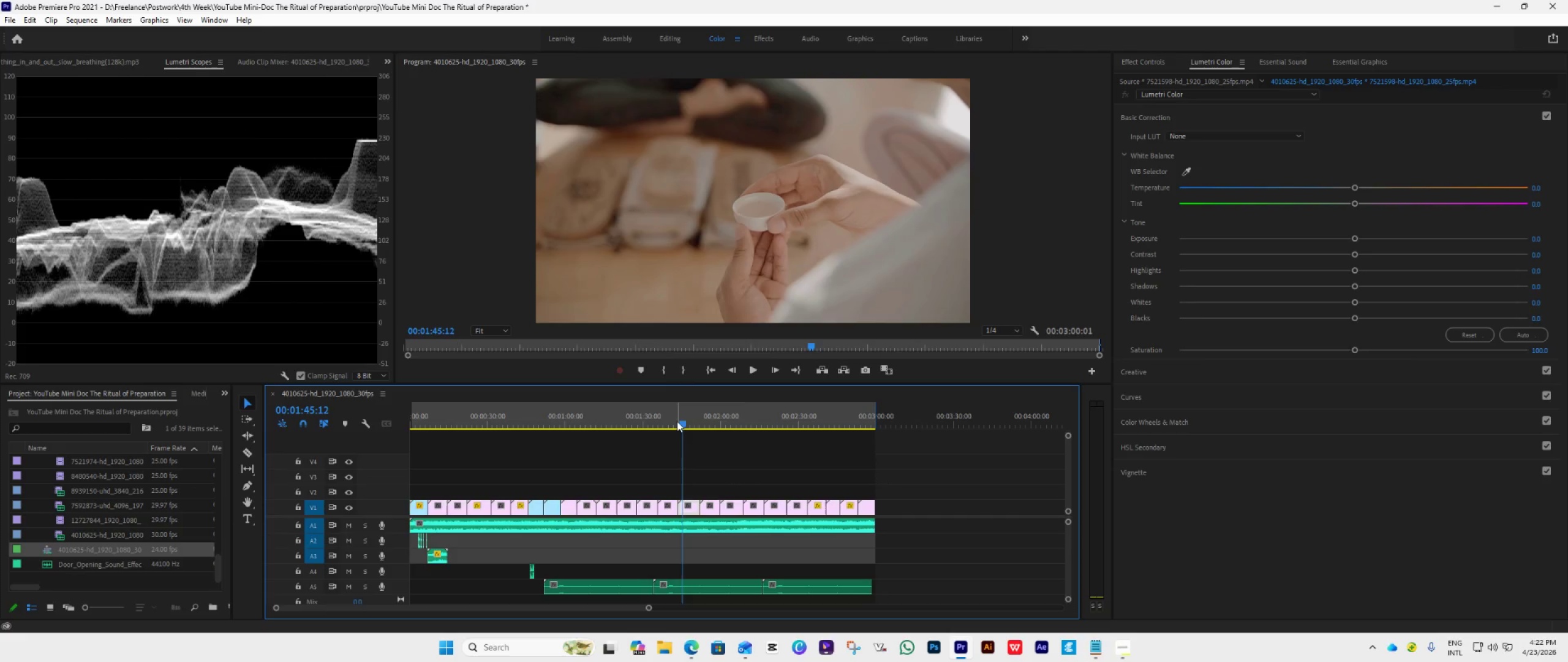 
left_click([676, 421])
 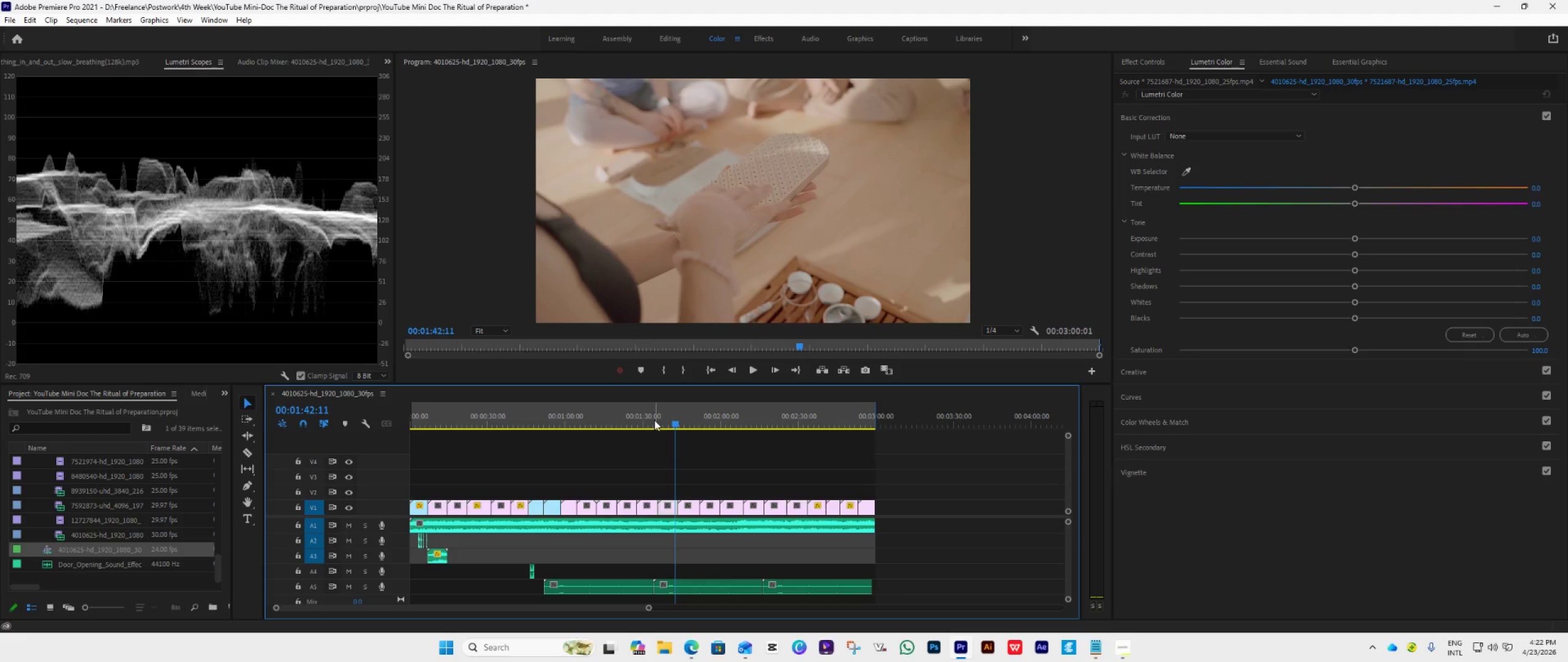 
left_click([653, 420])
 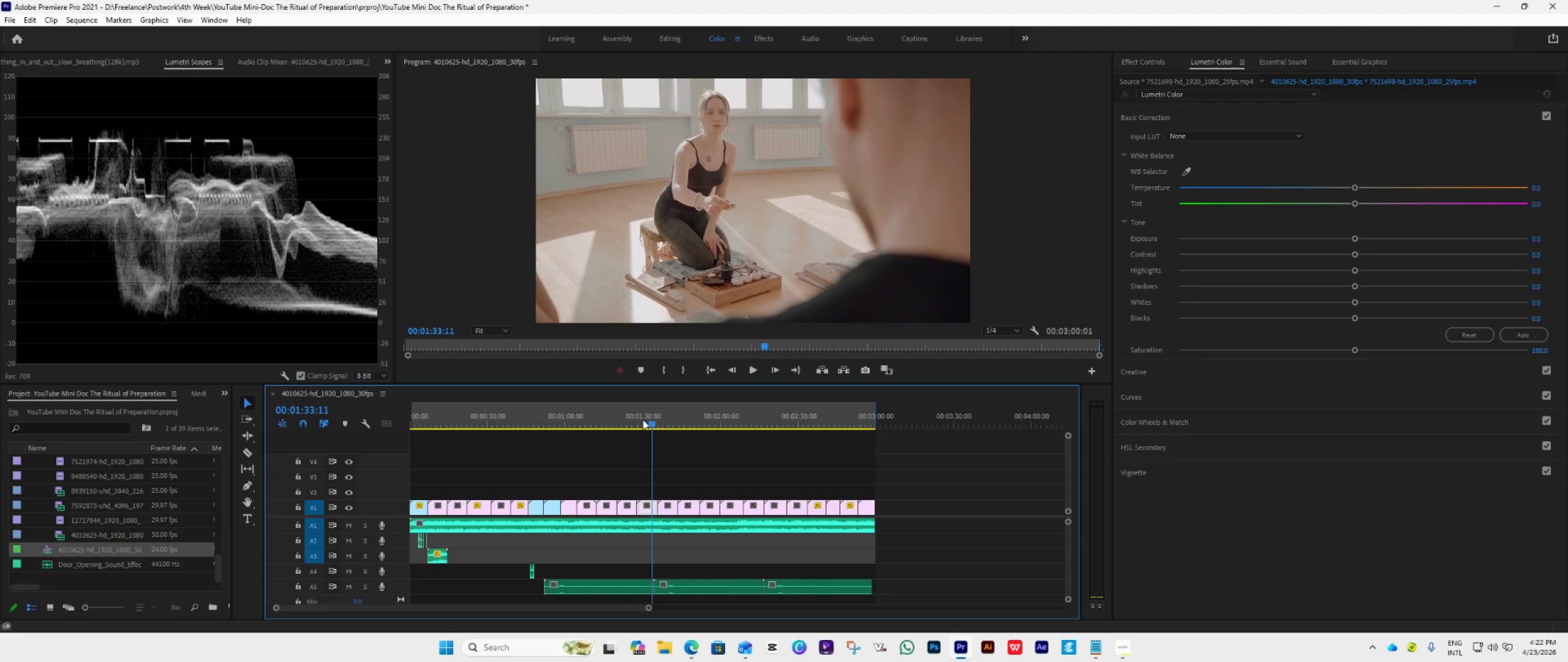 
left_click([630, 420])
 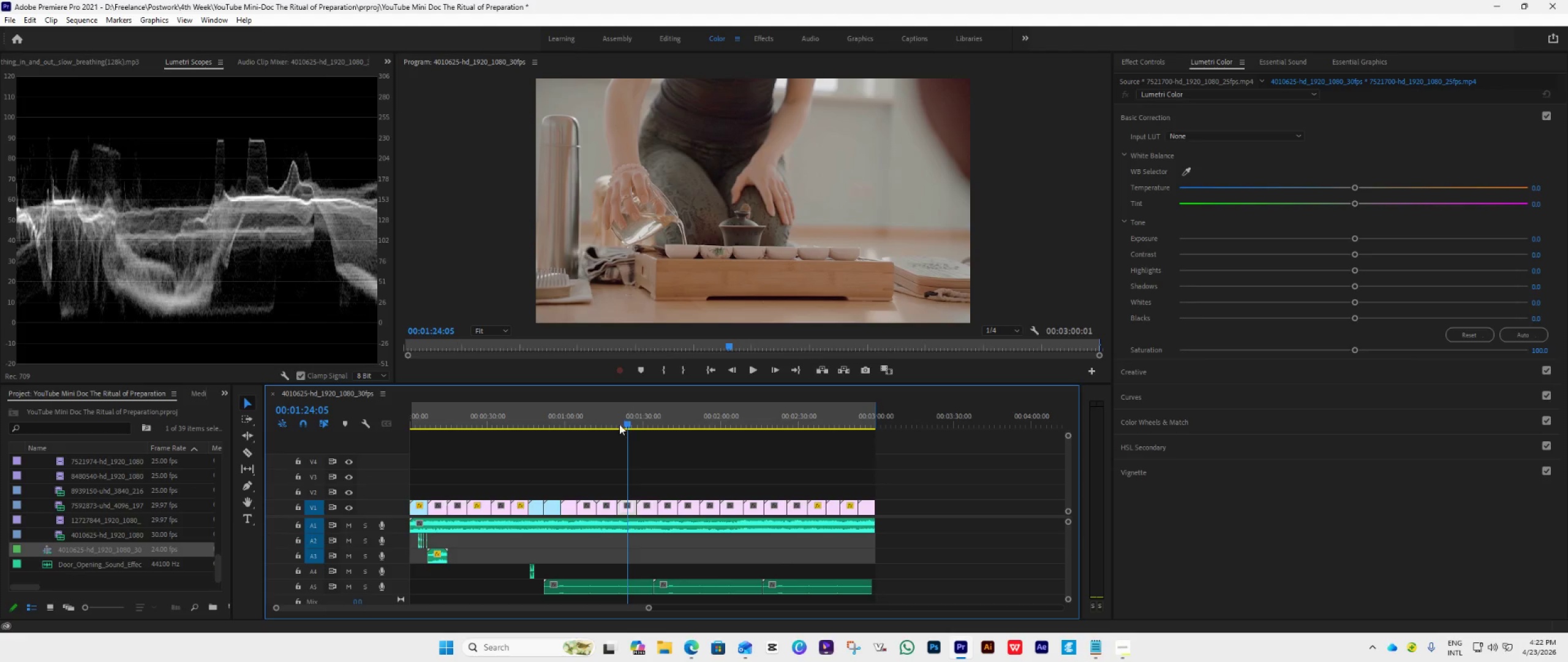 
left_click([602, 422])
 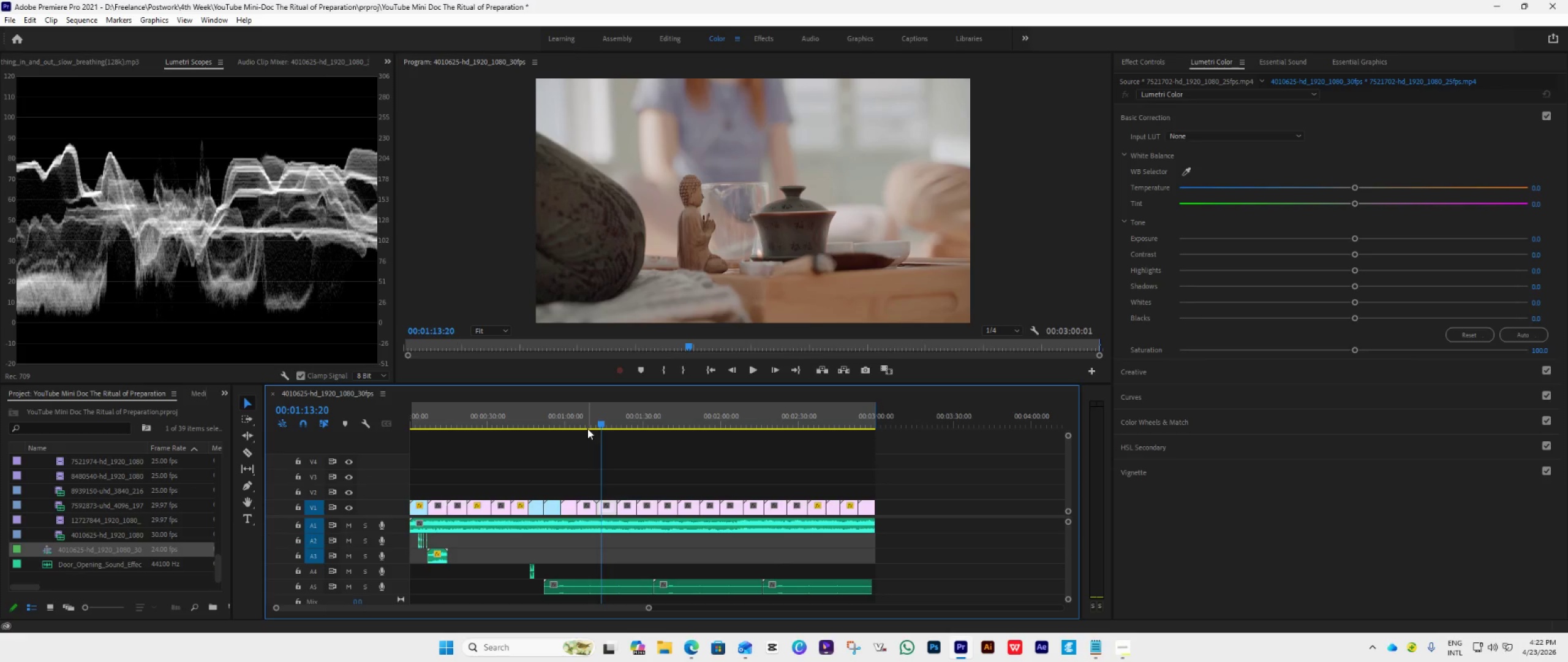 
left_click([587, 428])
 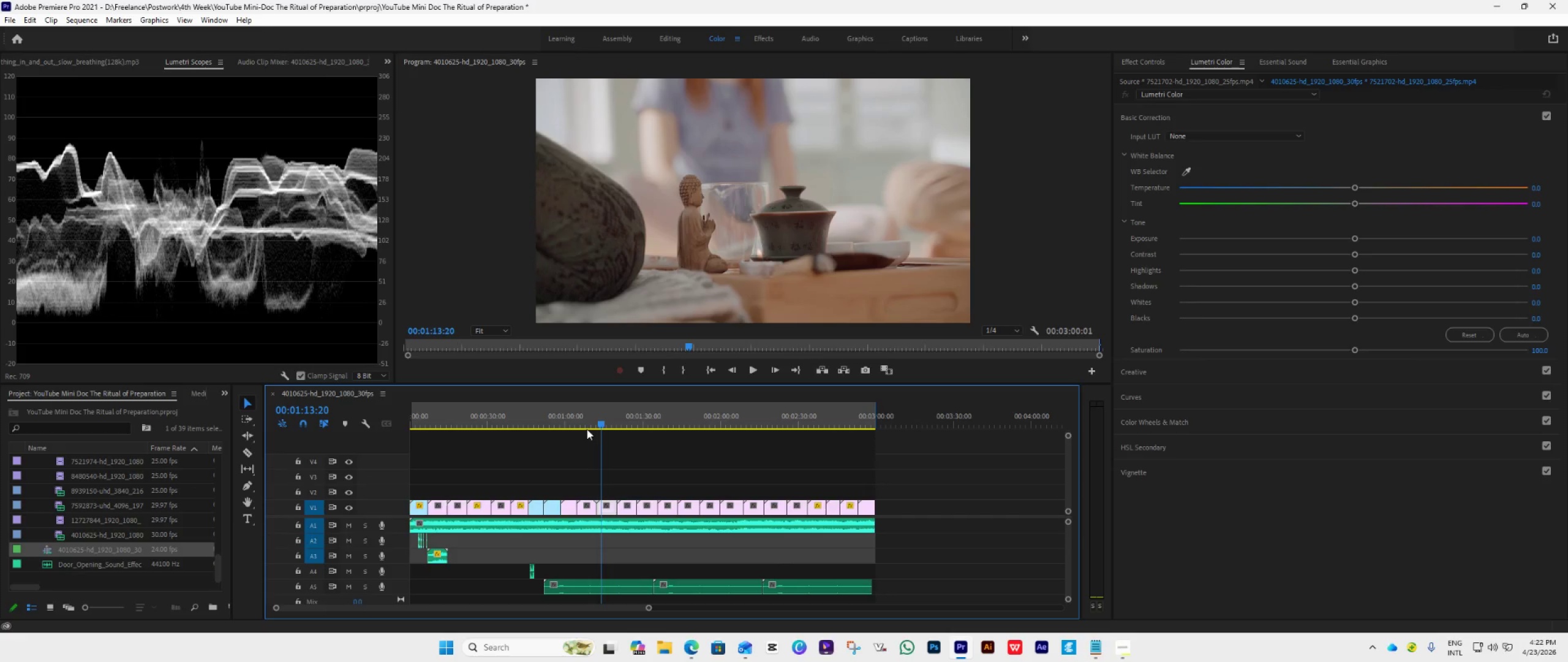 
left_click([582, 425])
 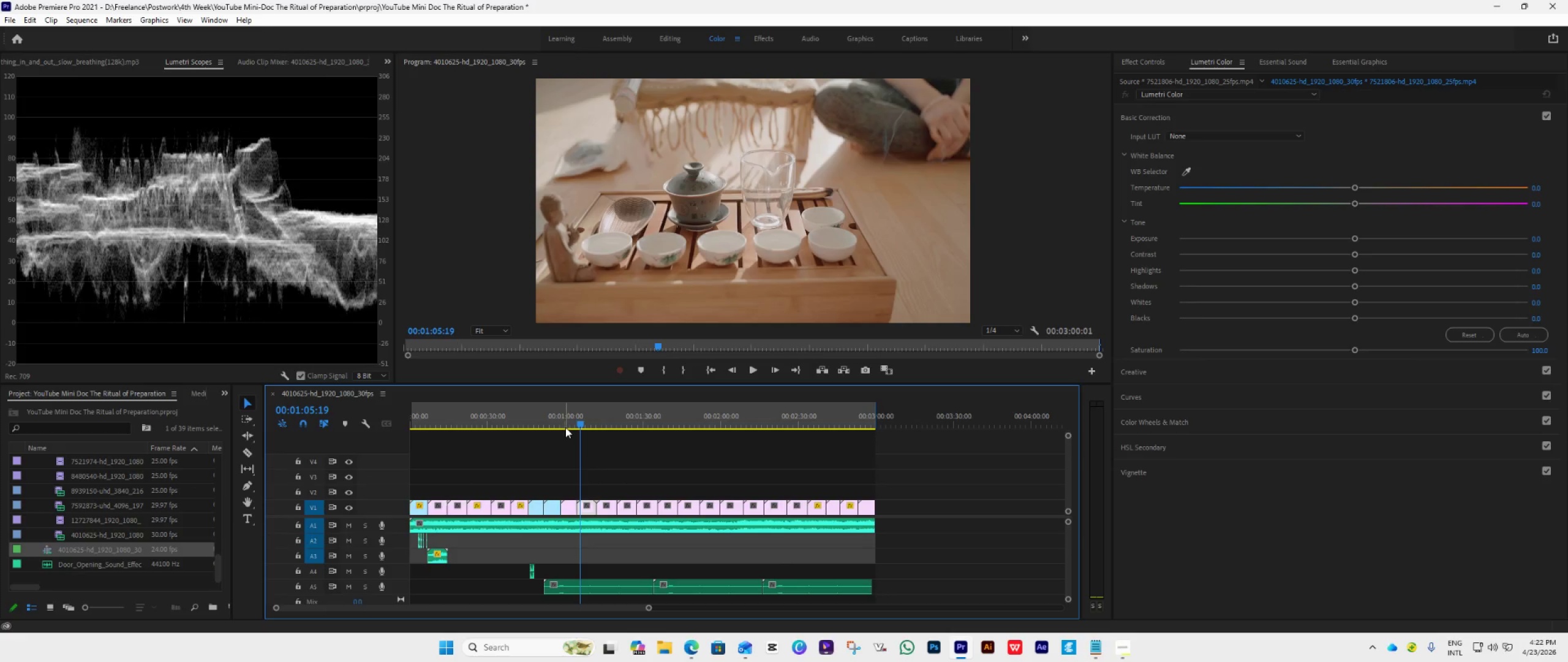 
left_click([565, 427])
 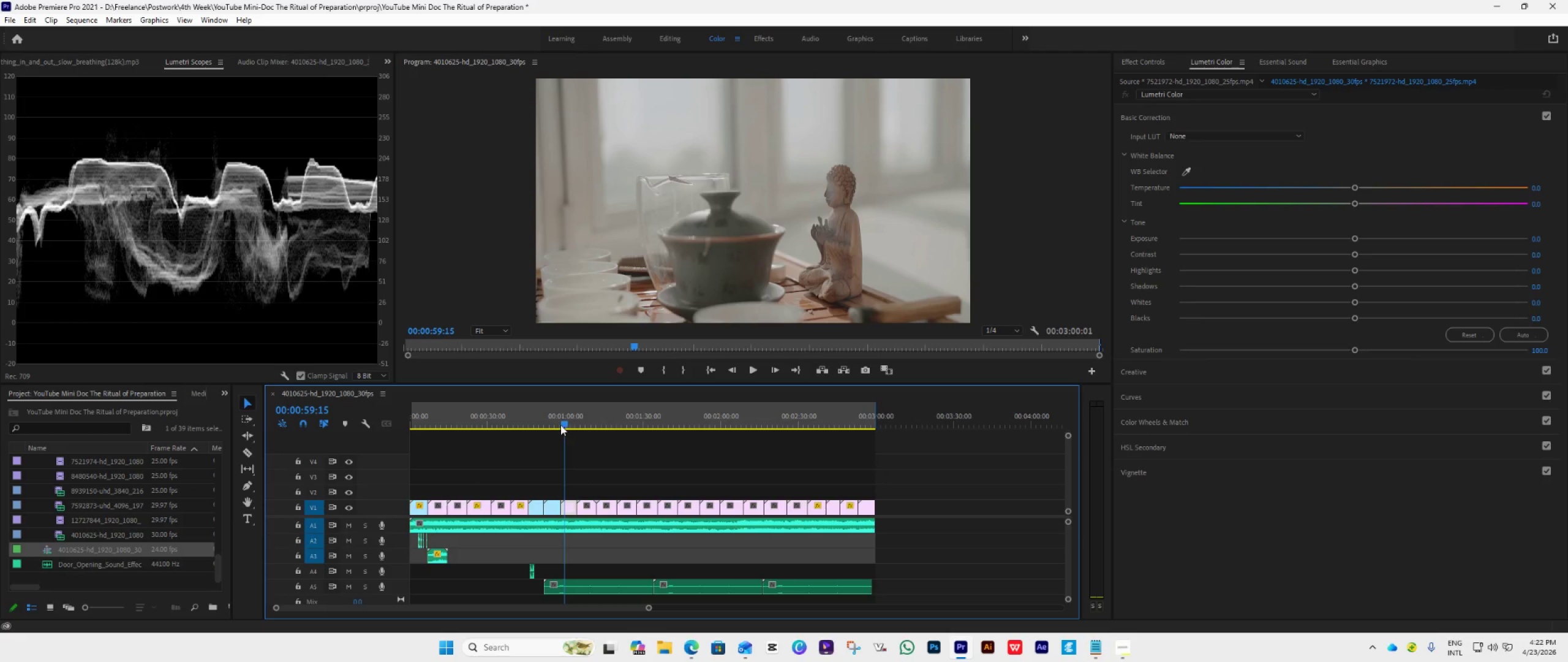 
left_click([545, 418])
 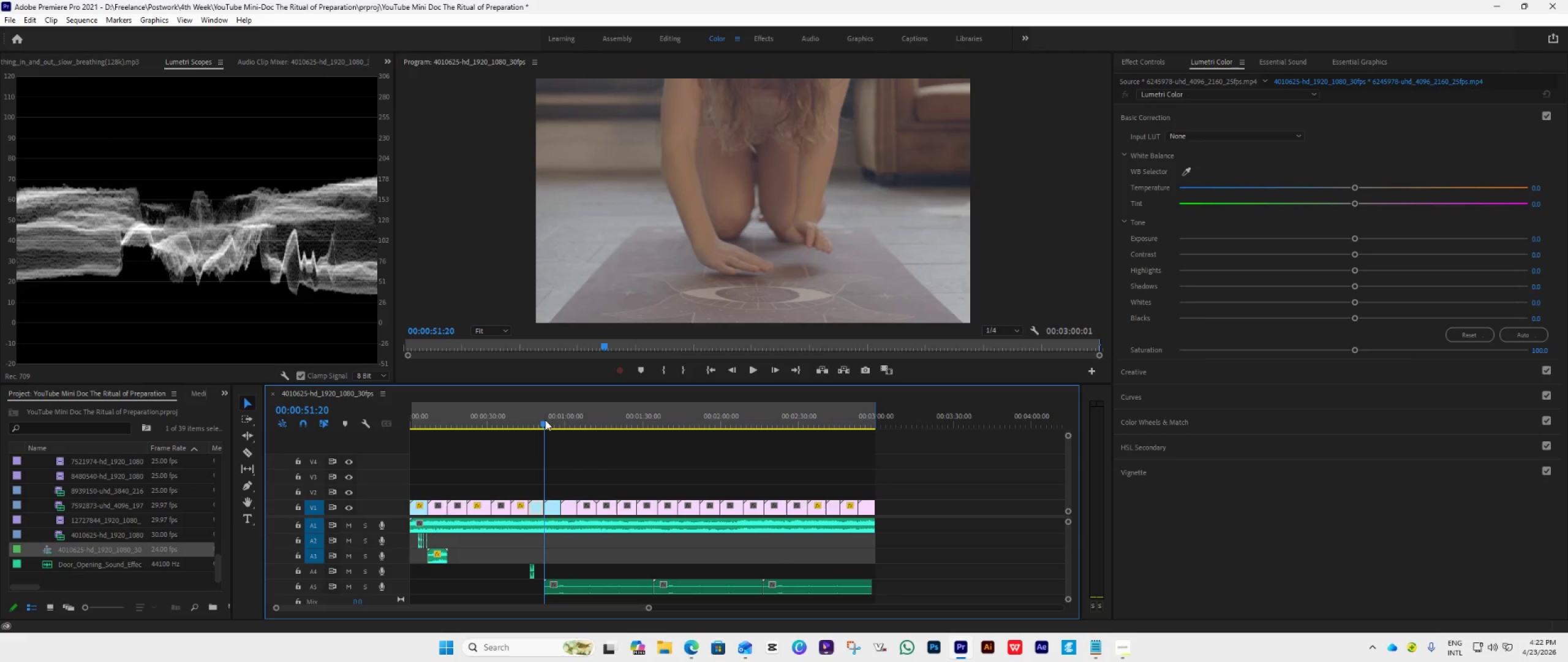 
left_click_drag(start_coordinate=[545, 422], to_coordinate=[569, 428])
 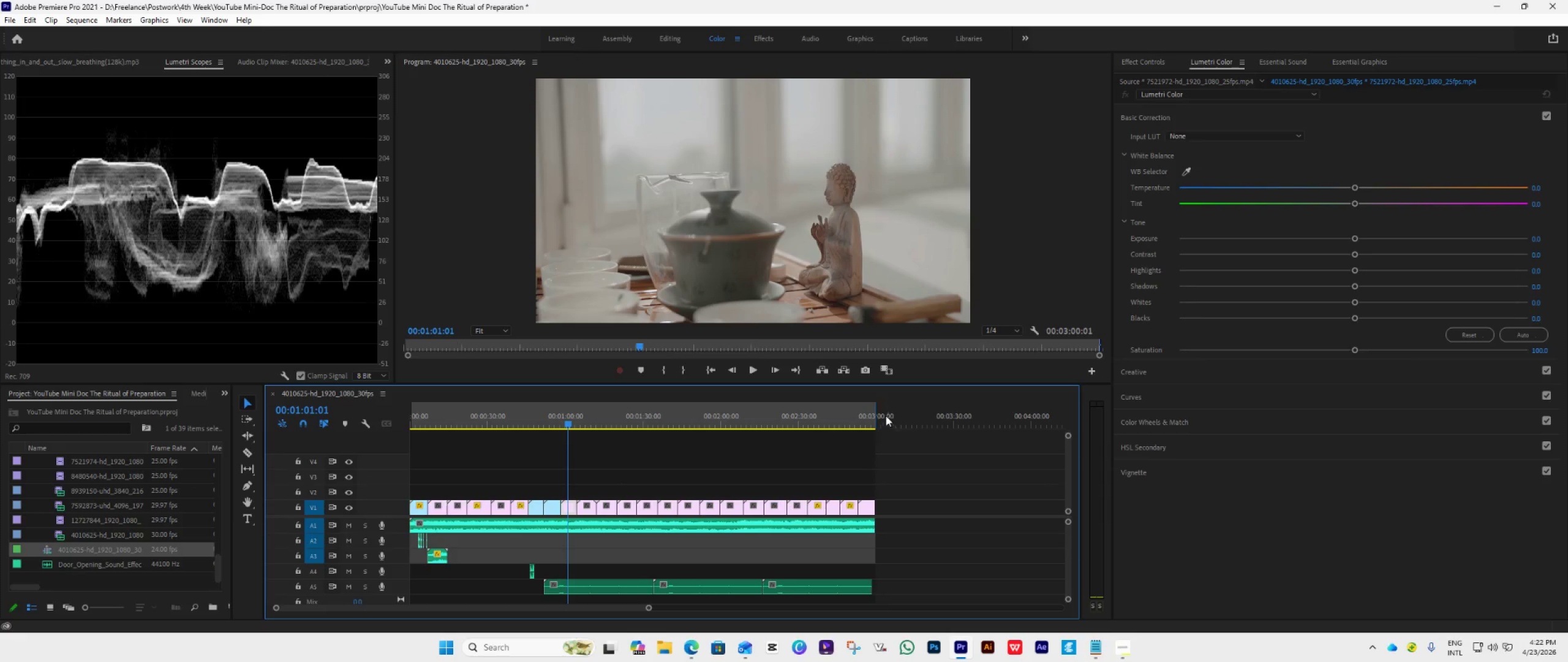 
left_click([879, 366])
 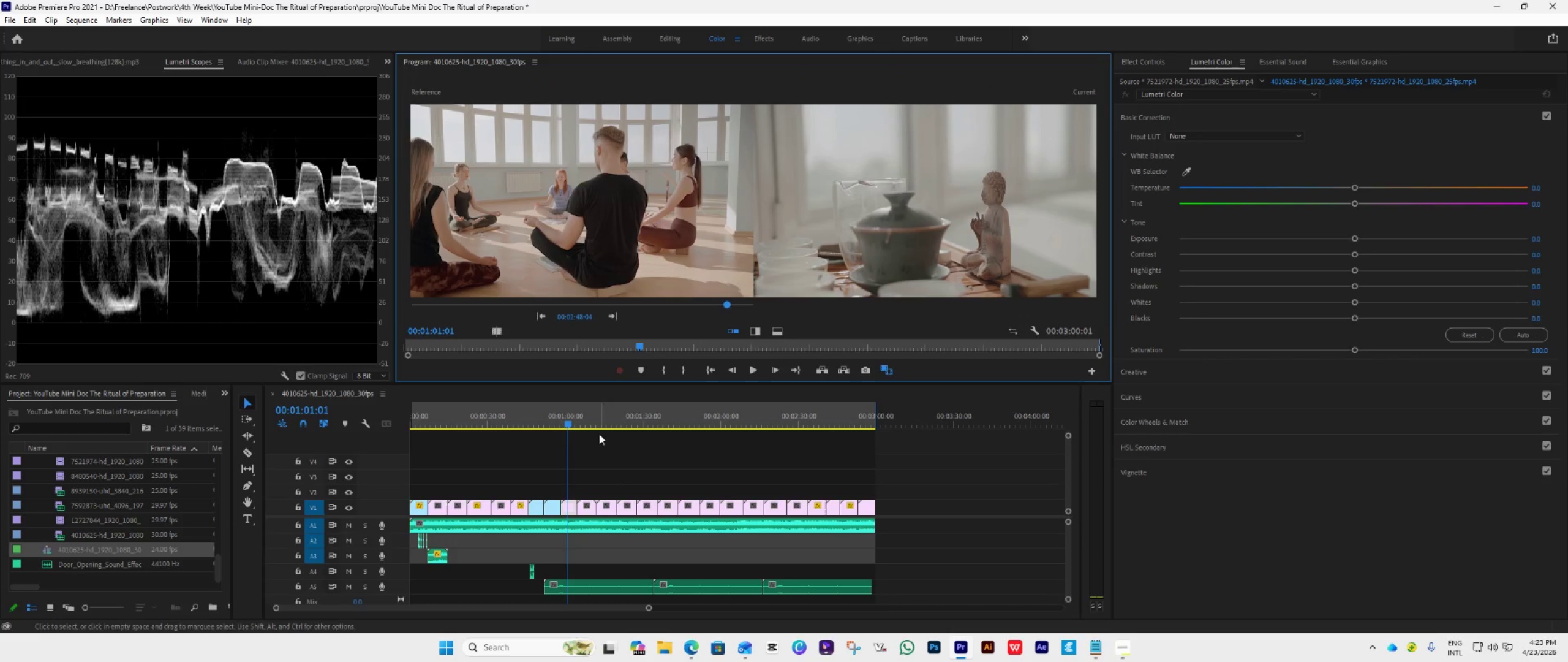 
left_click_drag(start_coordinate=[571, 424], to_coordinate=[556, 427])
 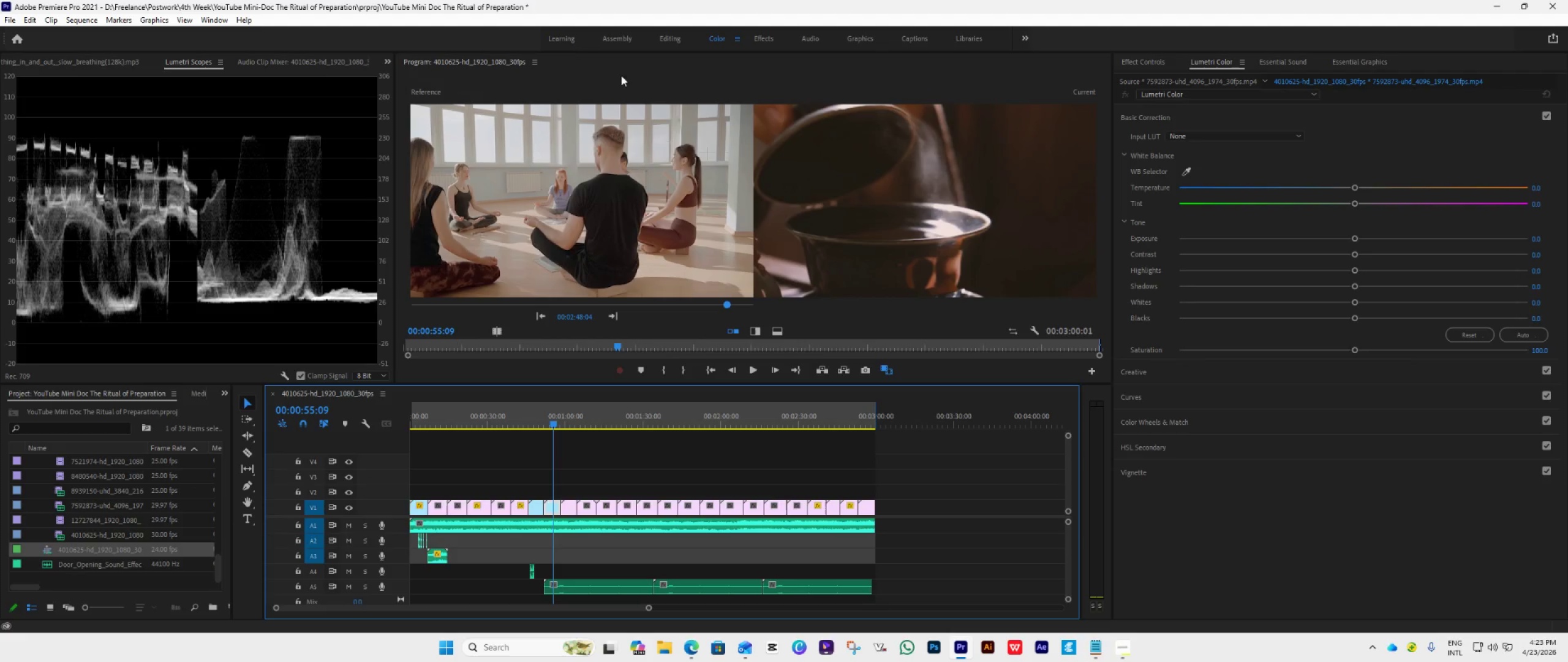 
wait(16.75)
 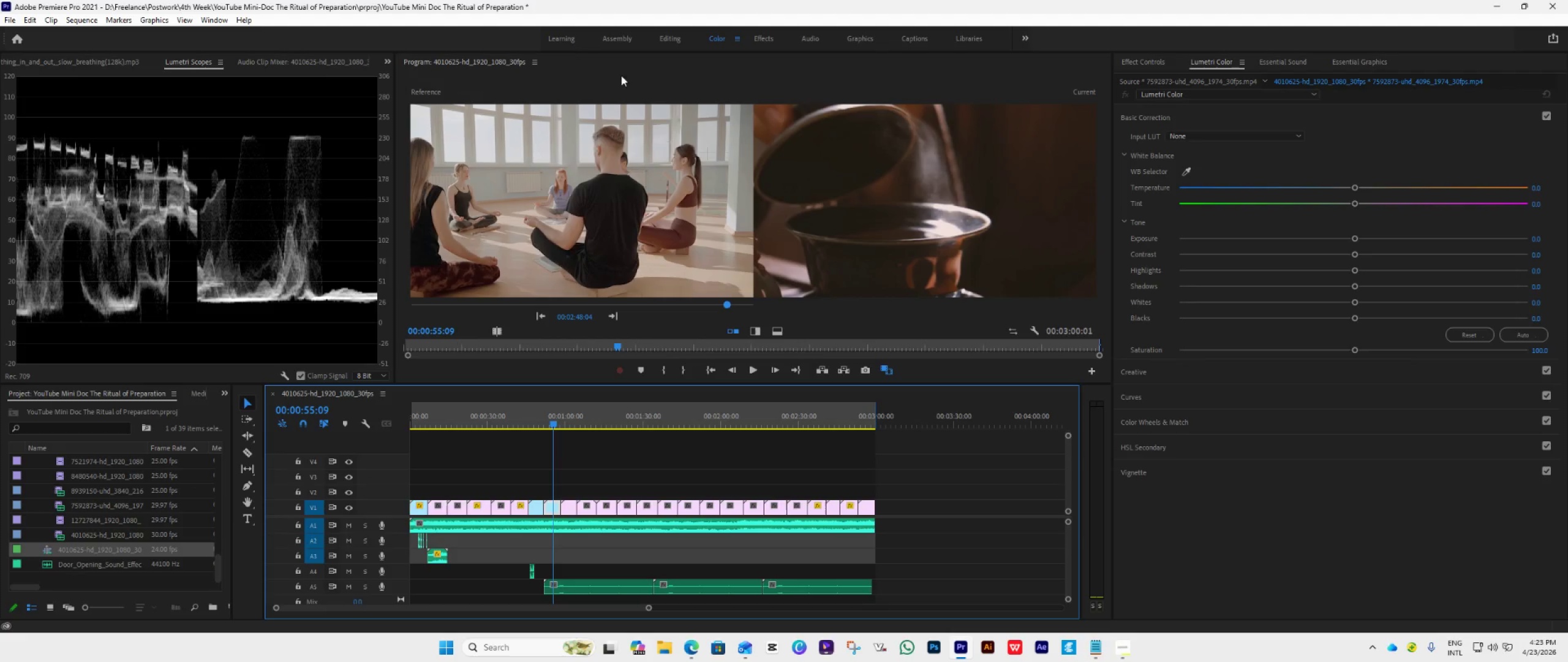 
left_click([688, 644])
 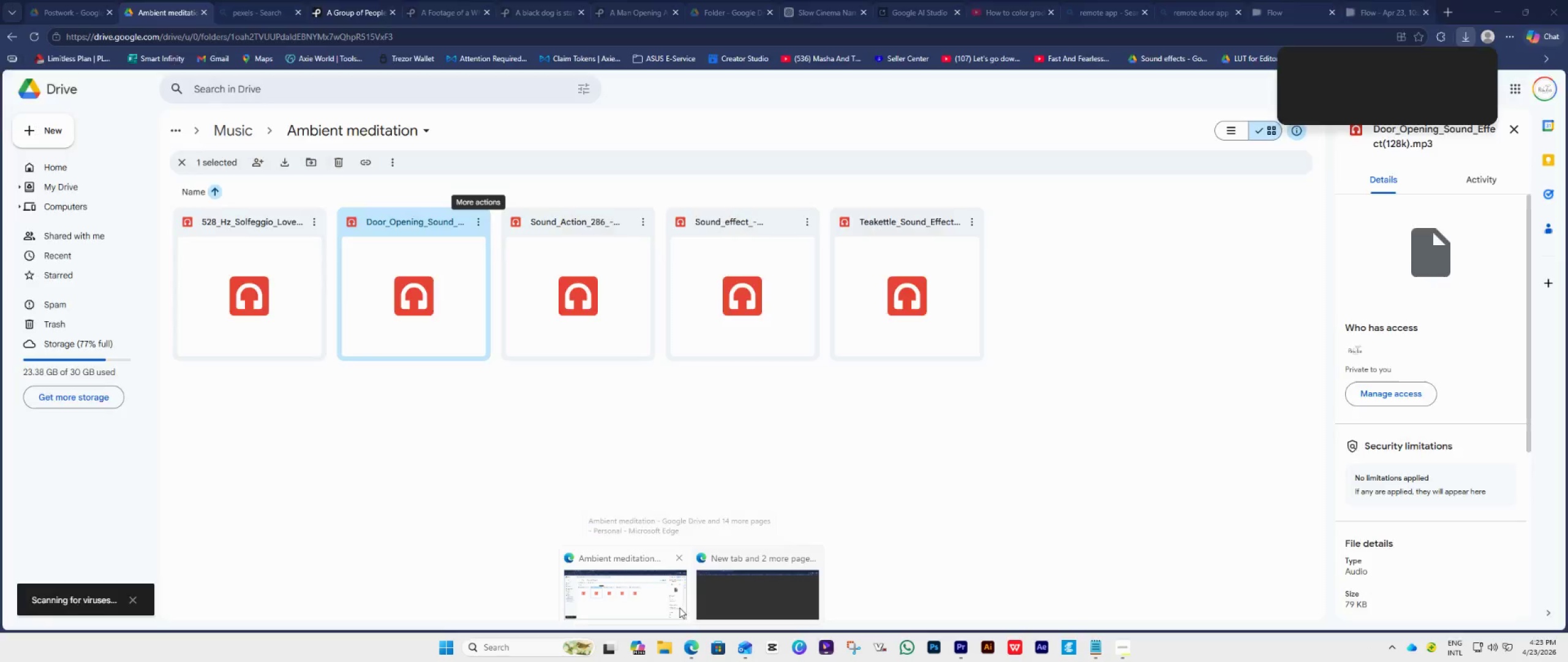 
left_click([662, 602])
 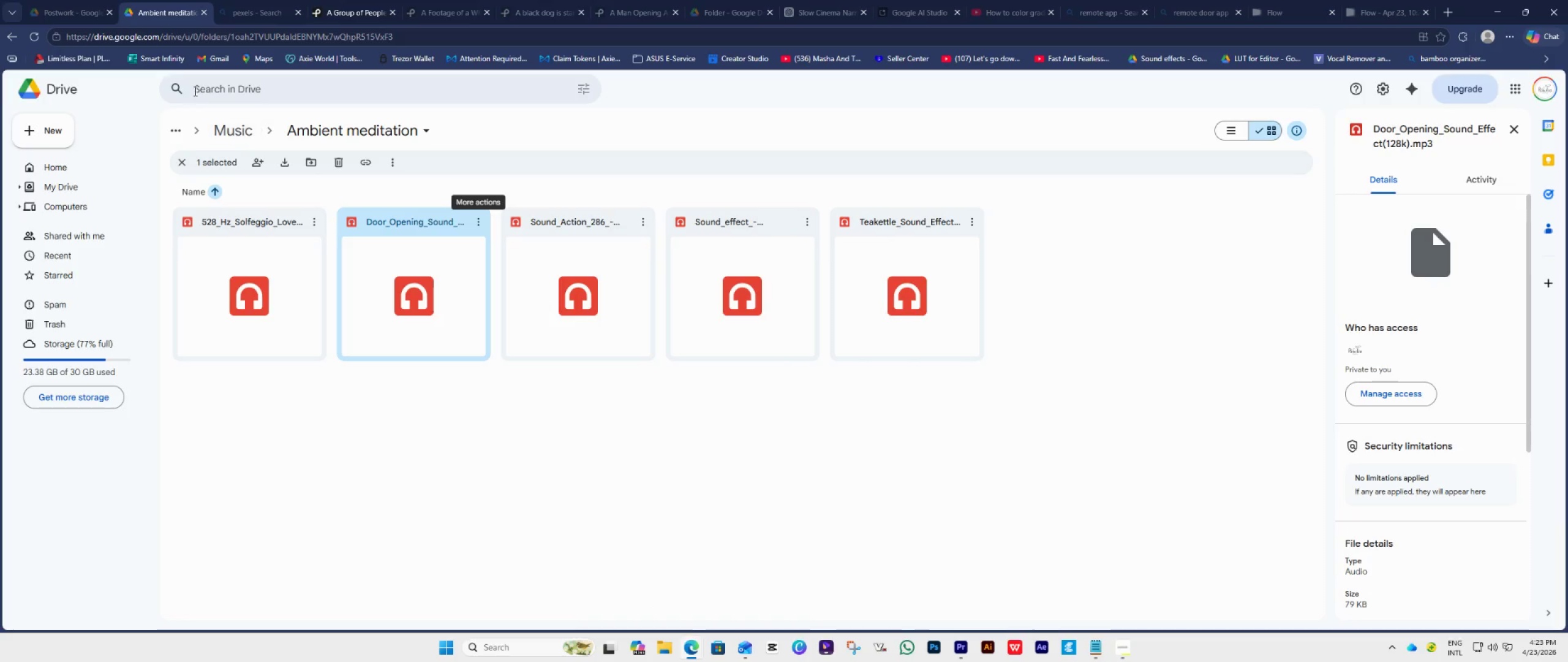 
left_click([14, 40])
 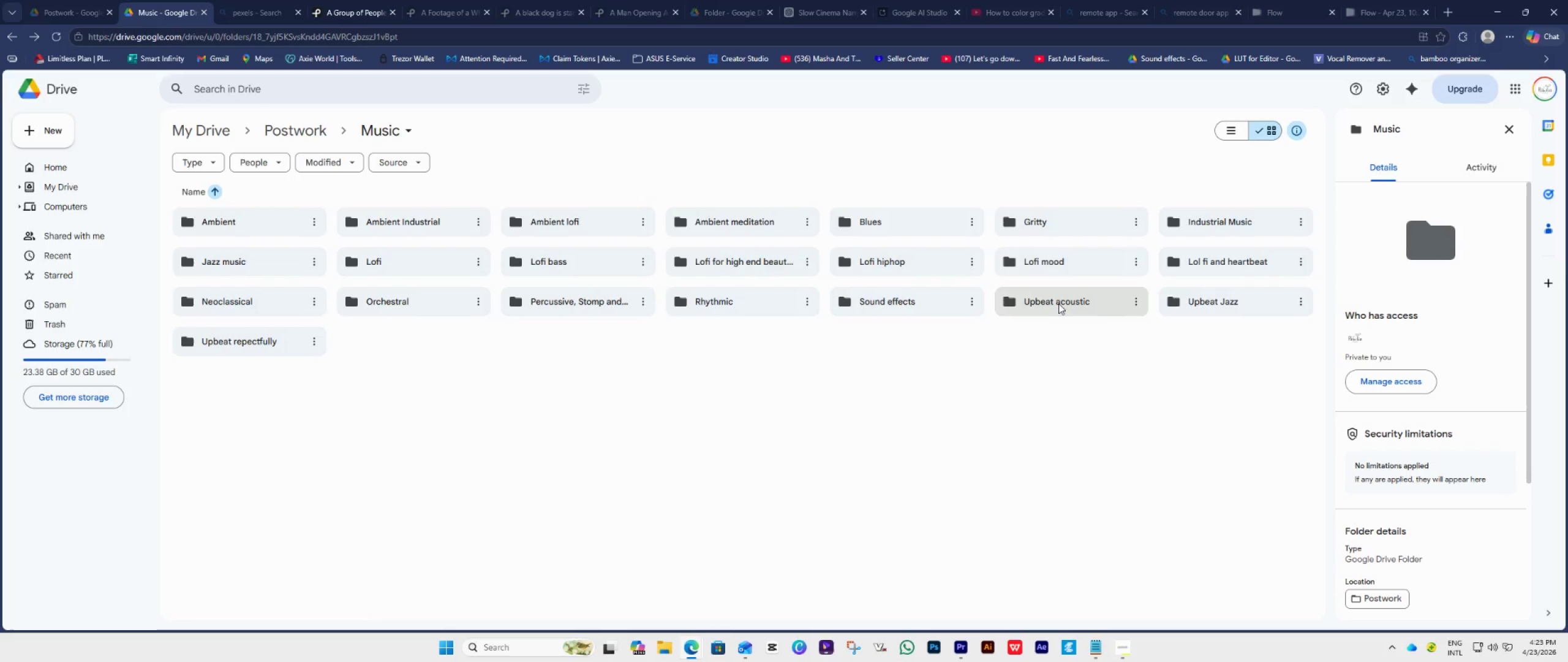 
double_click([914, 309])
 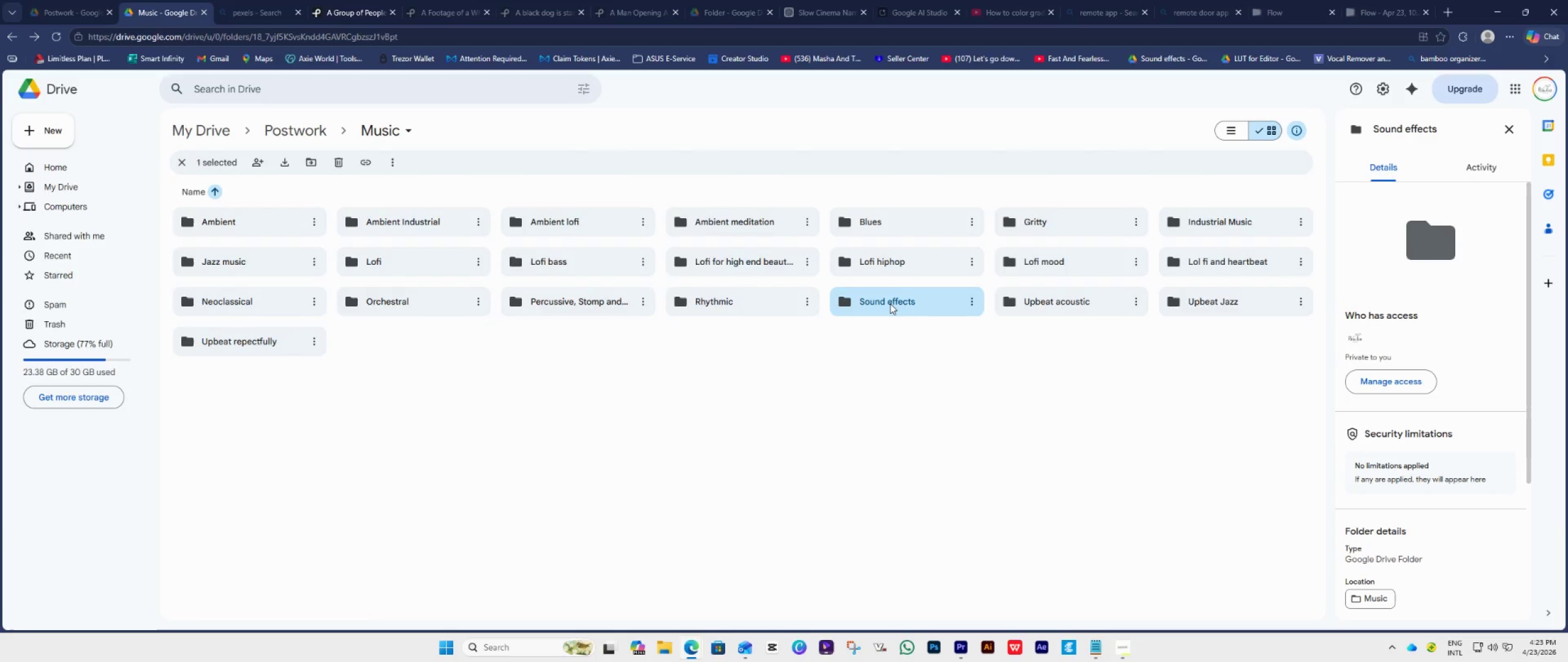 
double_click([890, 303])
 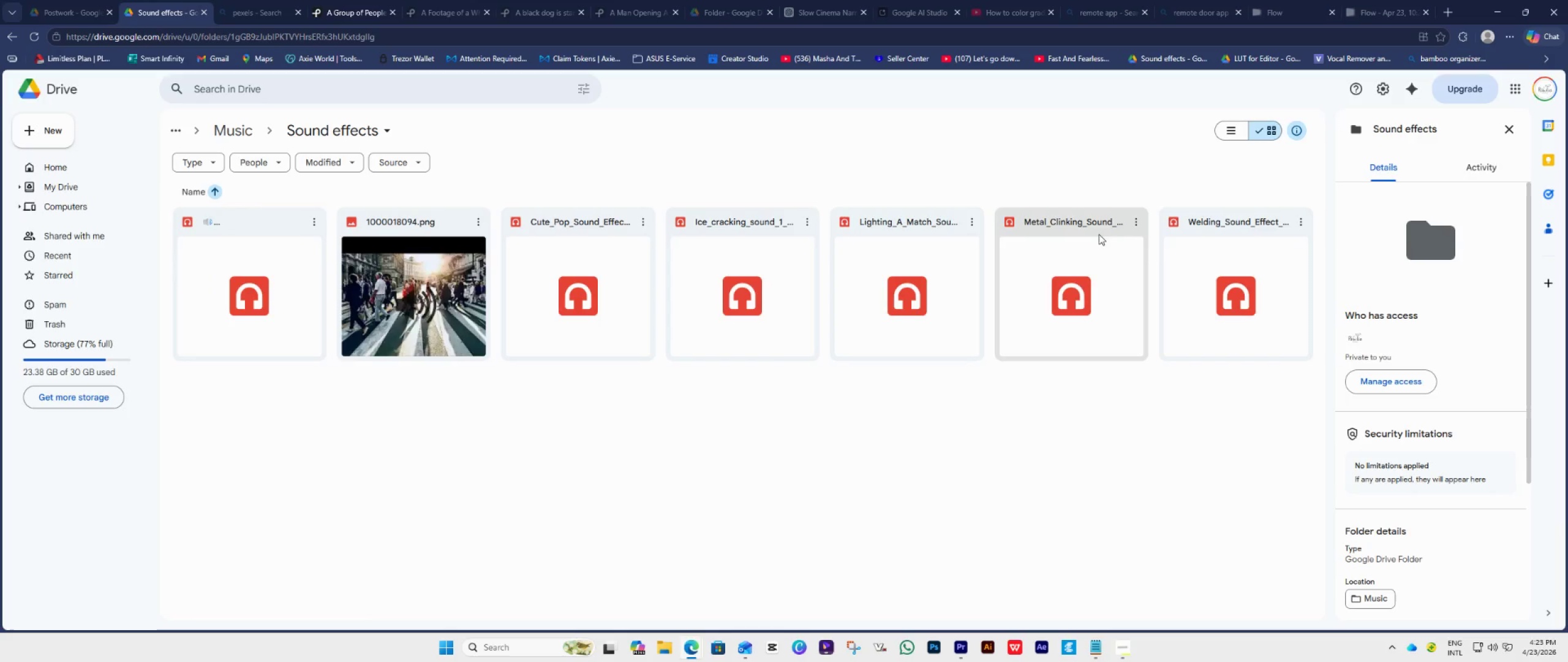 
left_click([1137, 228])
 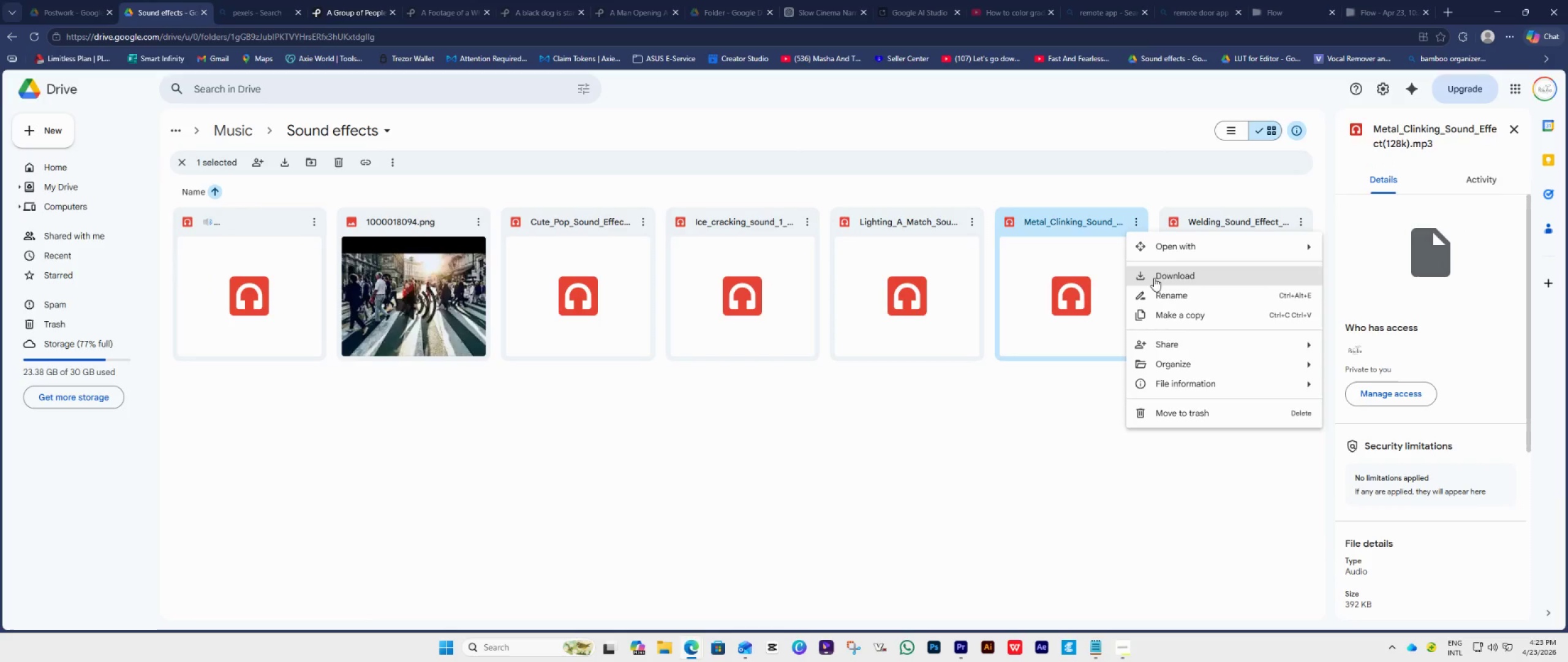 
double_click([1076, 276])
 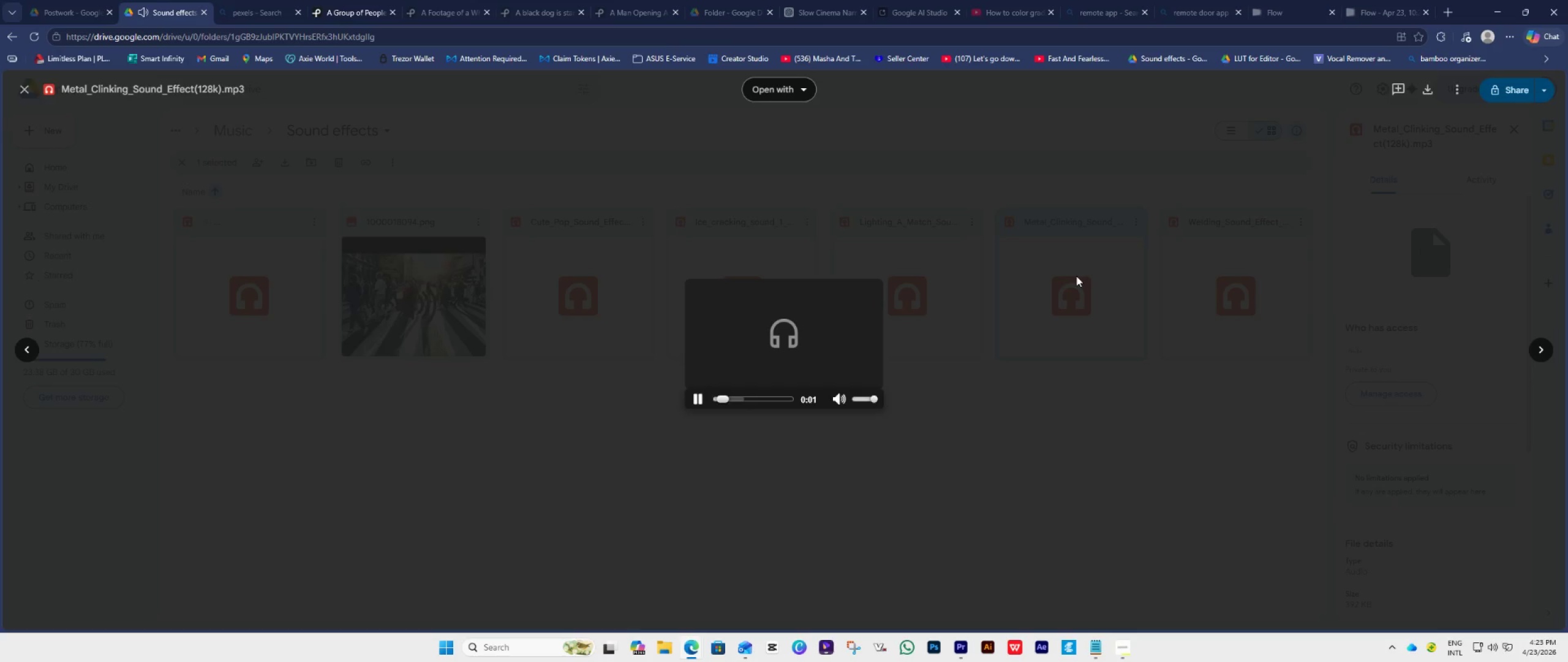 
wait(5.95)
 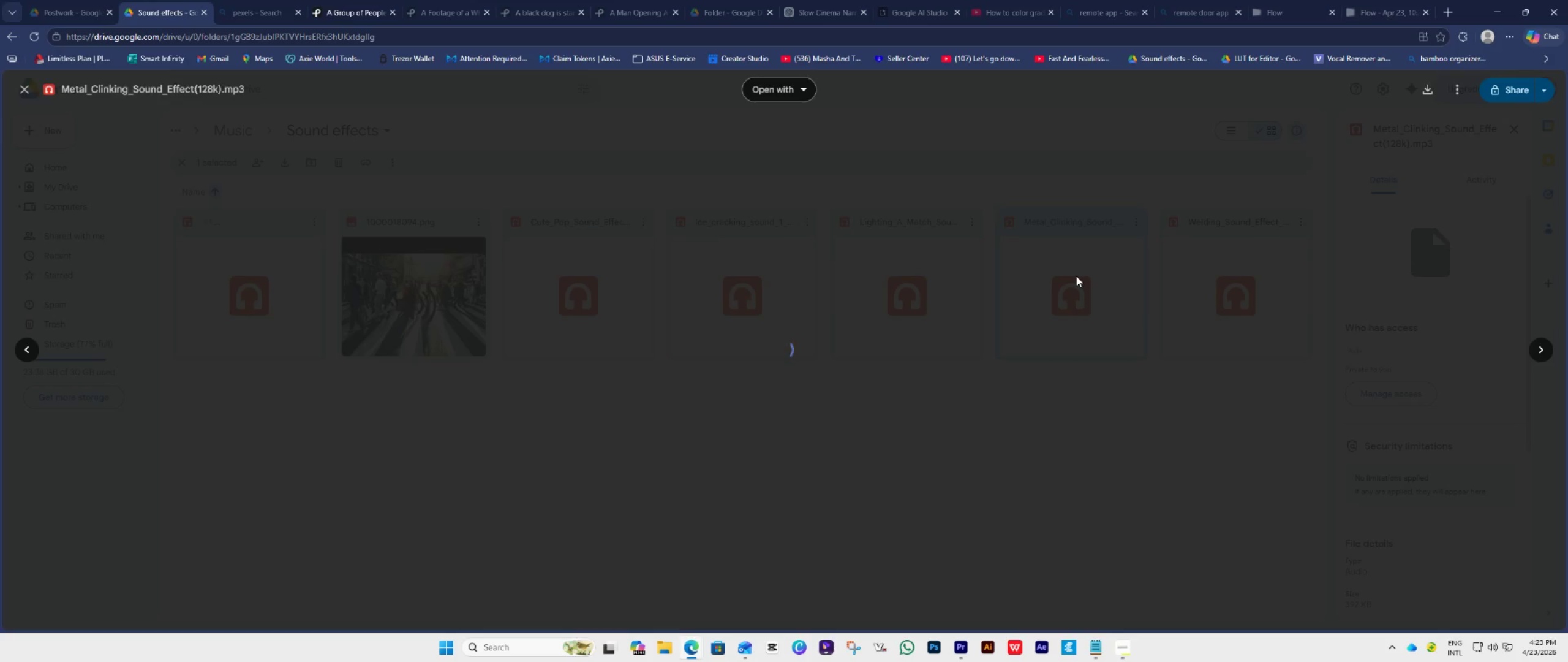 
left_click([1427, 91])
 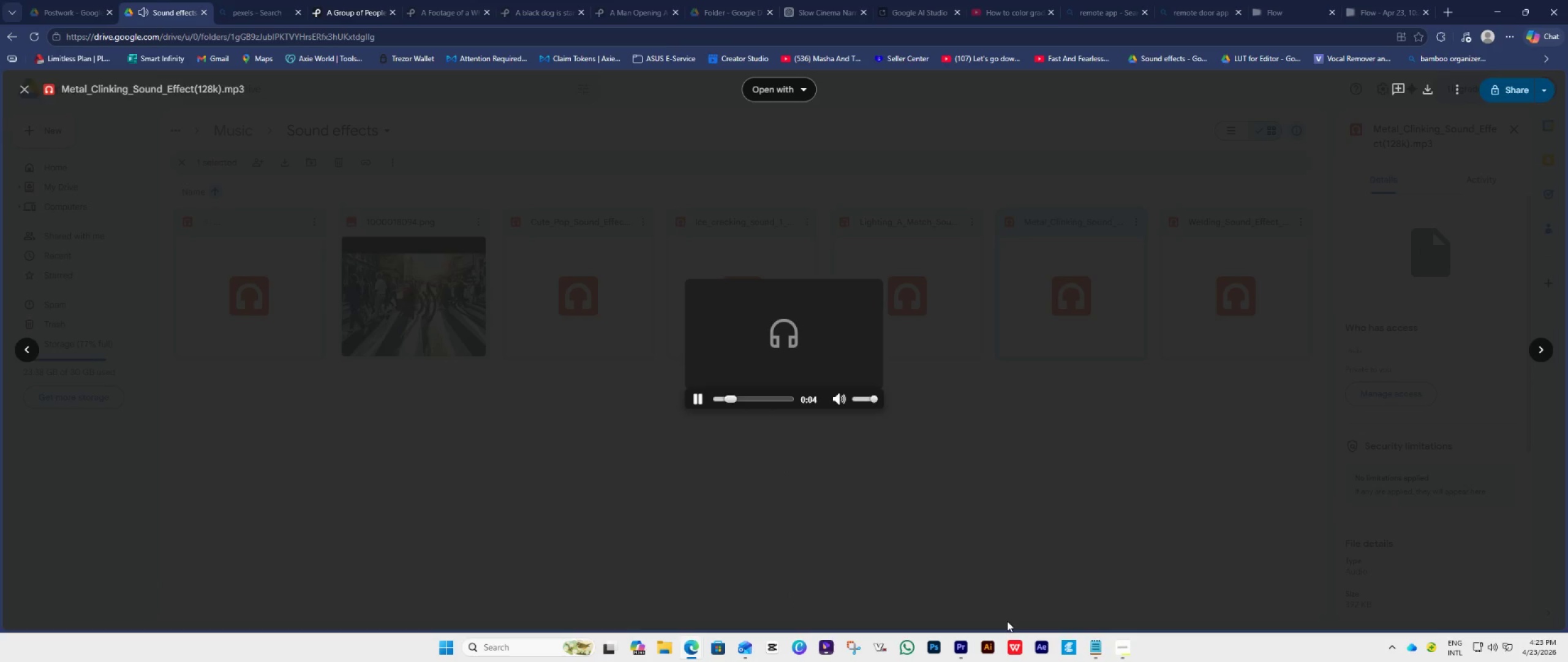 
left_click([966, 649])
 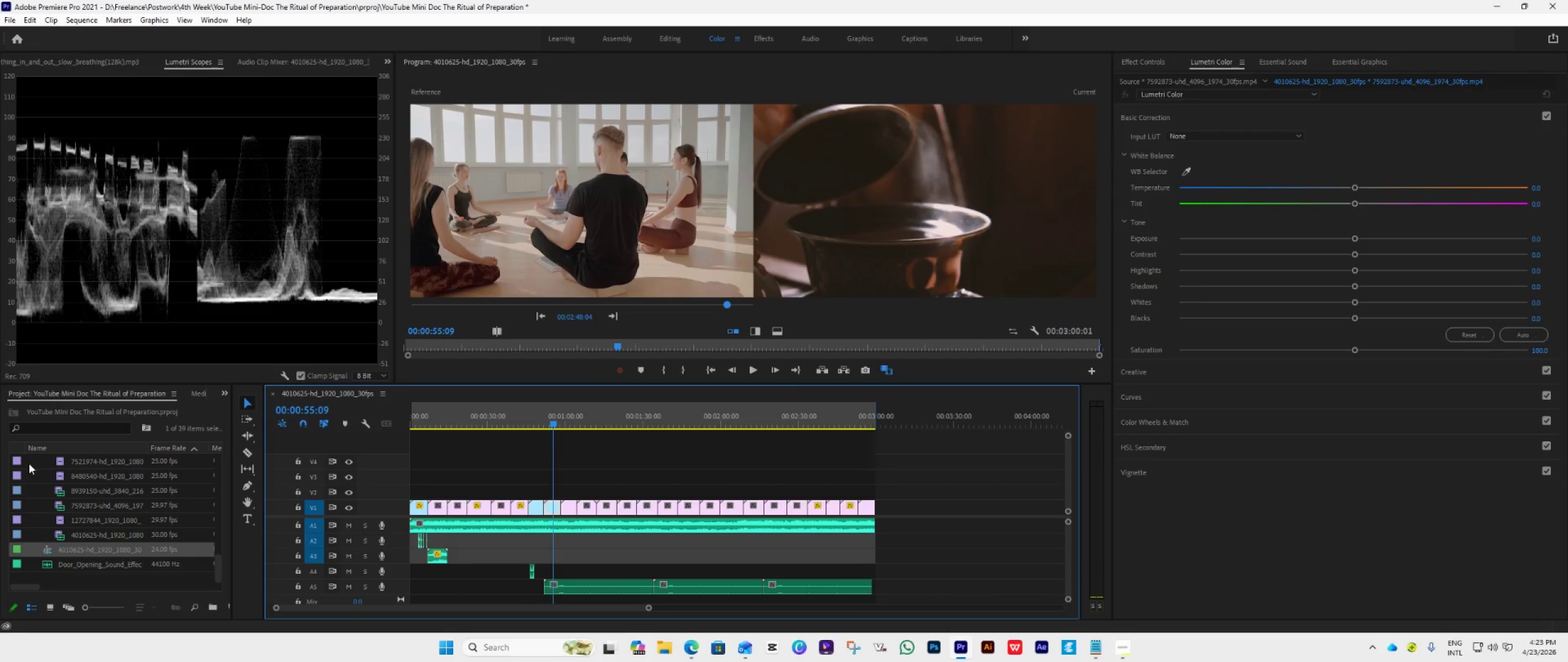 
double_click([30, 478])
 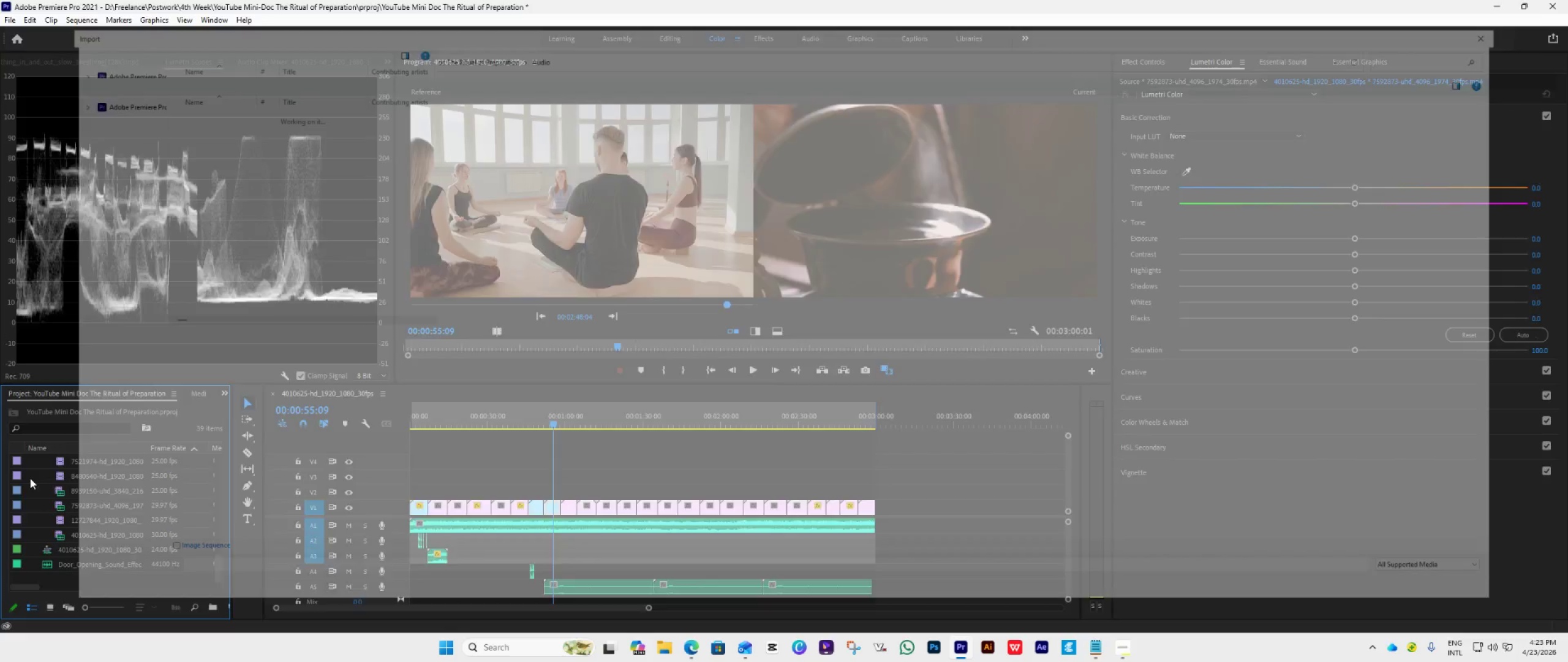 
triple_click([30, 478])
 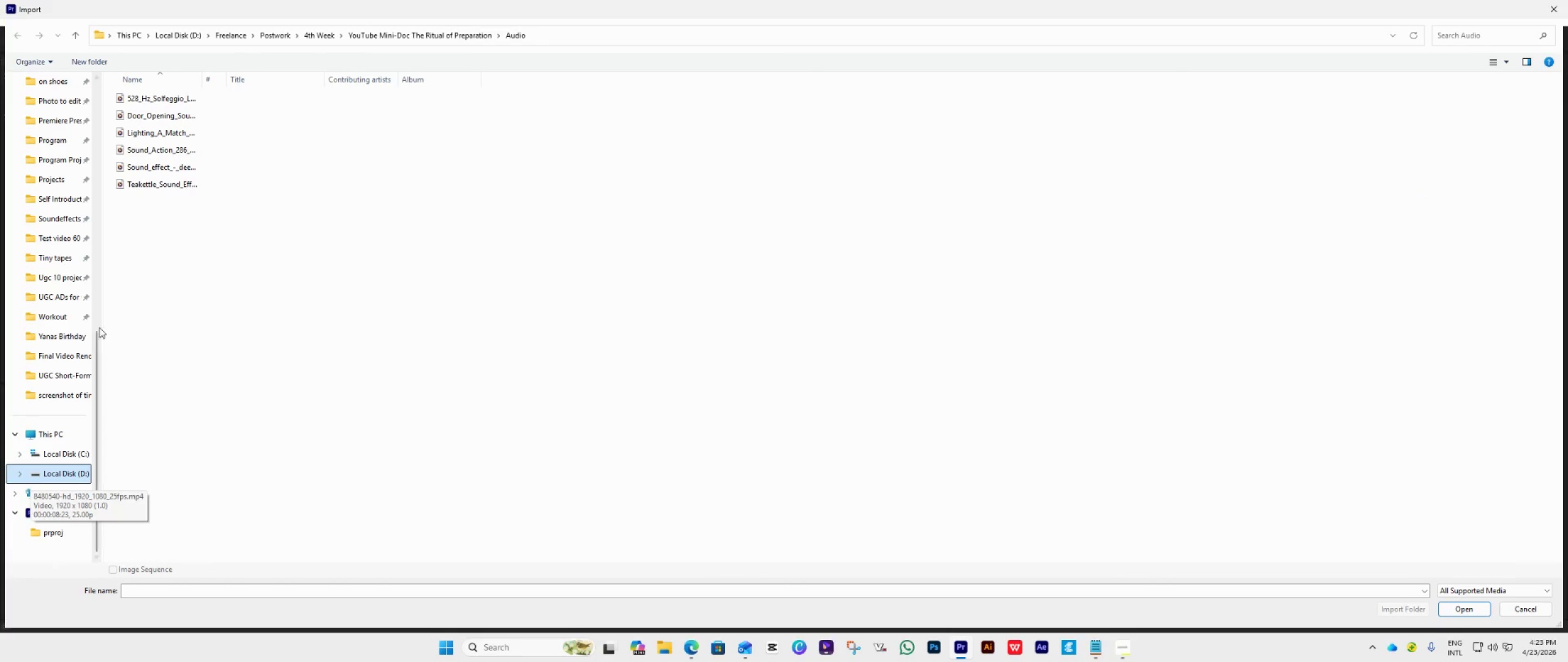 
scroll: coordinate [54, 321], scroll_direction: up, amount: 20.0
 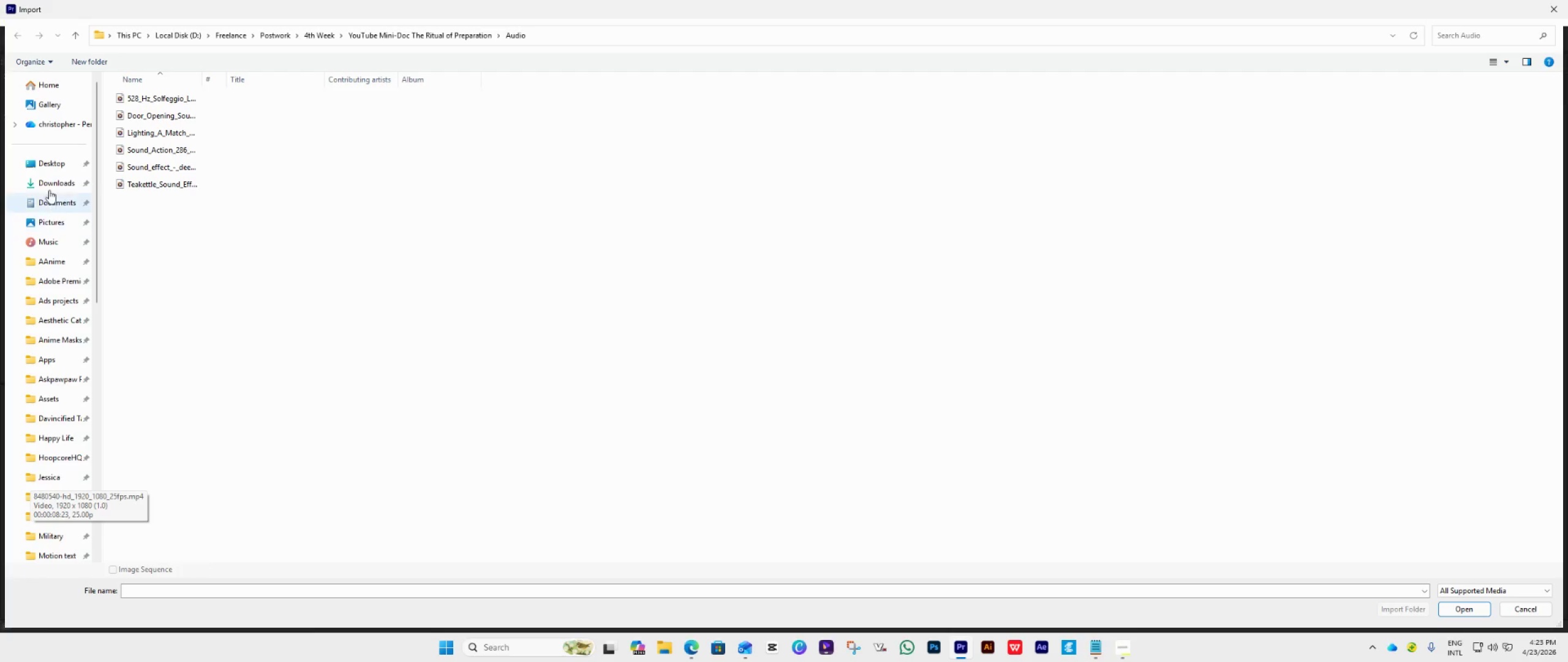 
left_click([50, 183])
 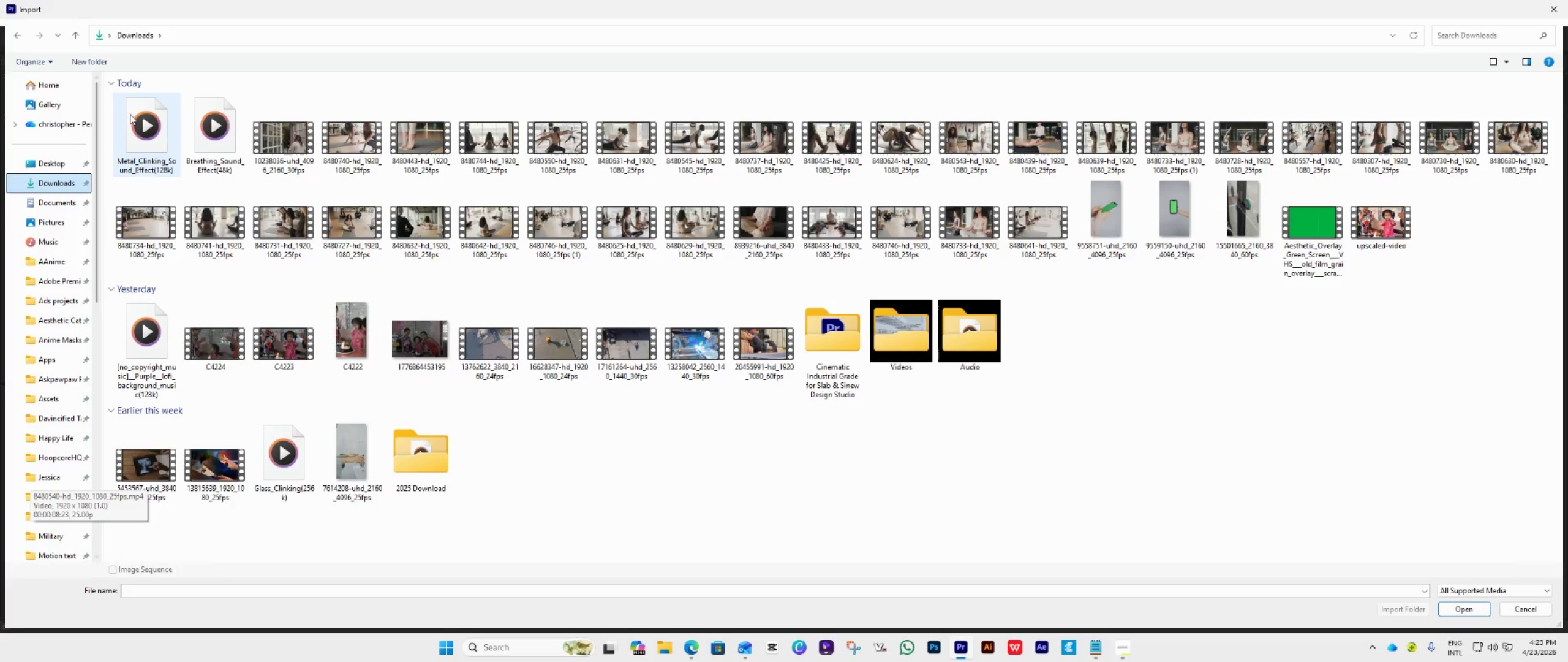 
left_click([143, 129])
 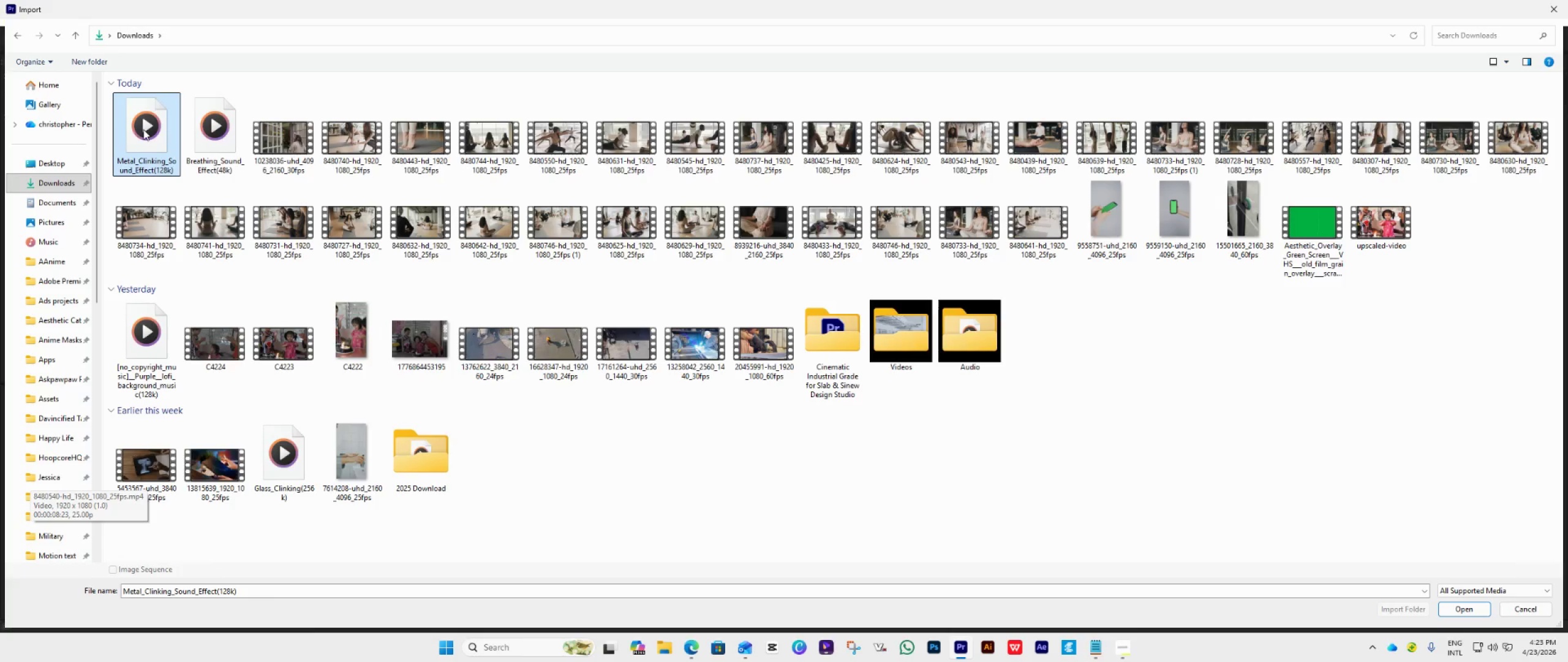 
key(Control+X)
 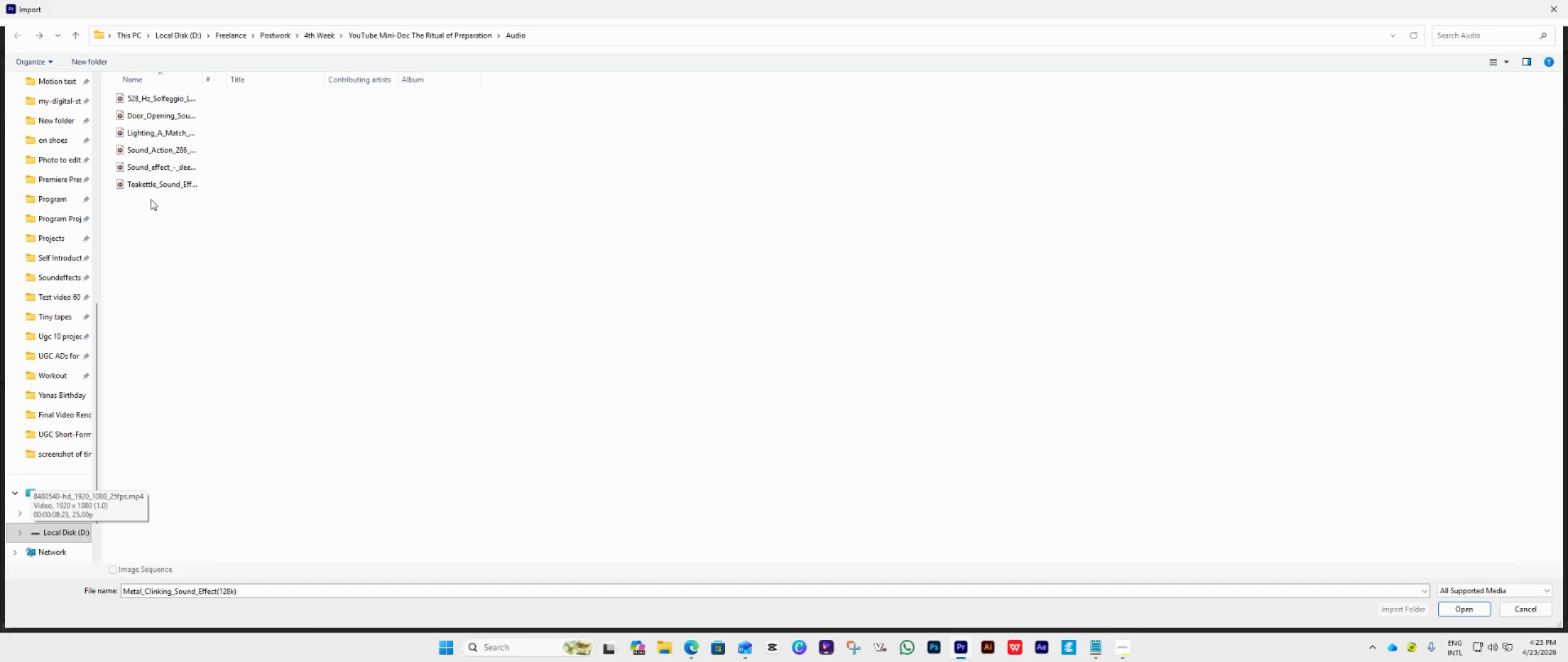 
key(Control+V)
 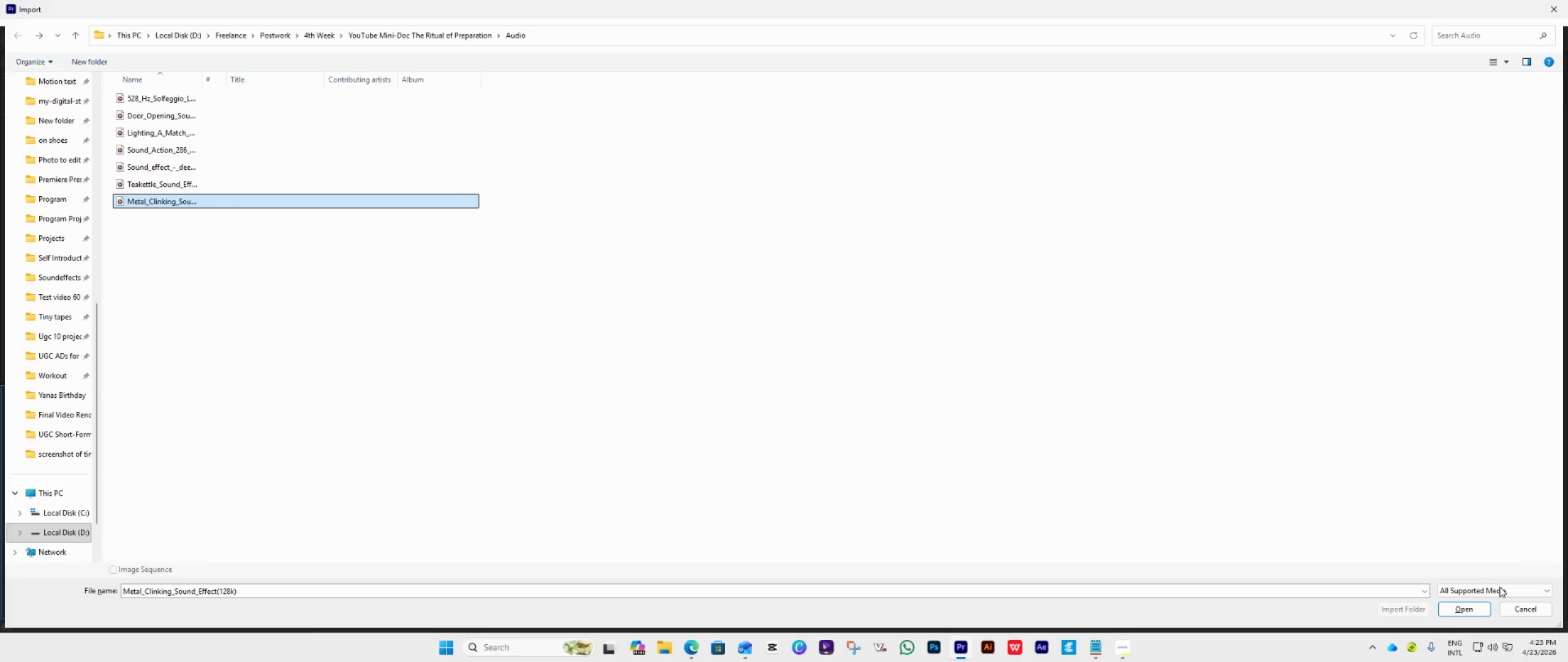 
left_click([1471, 606])
 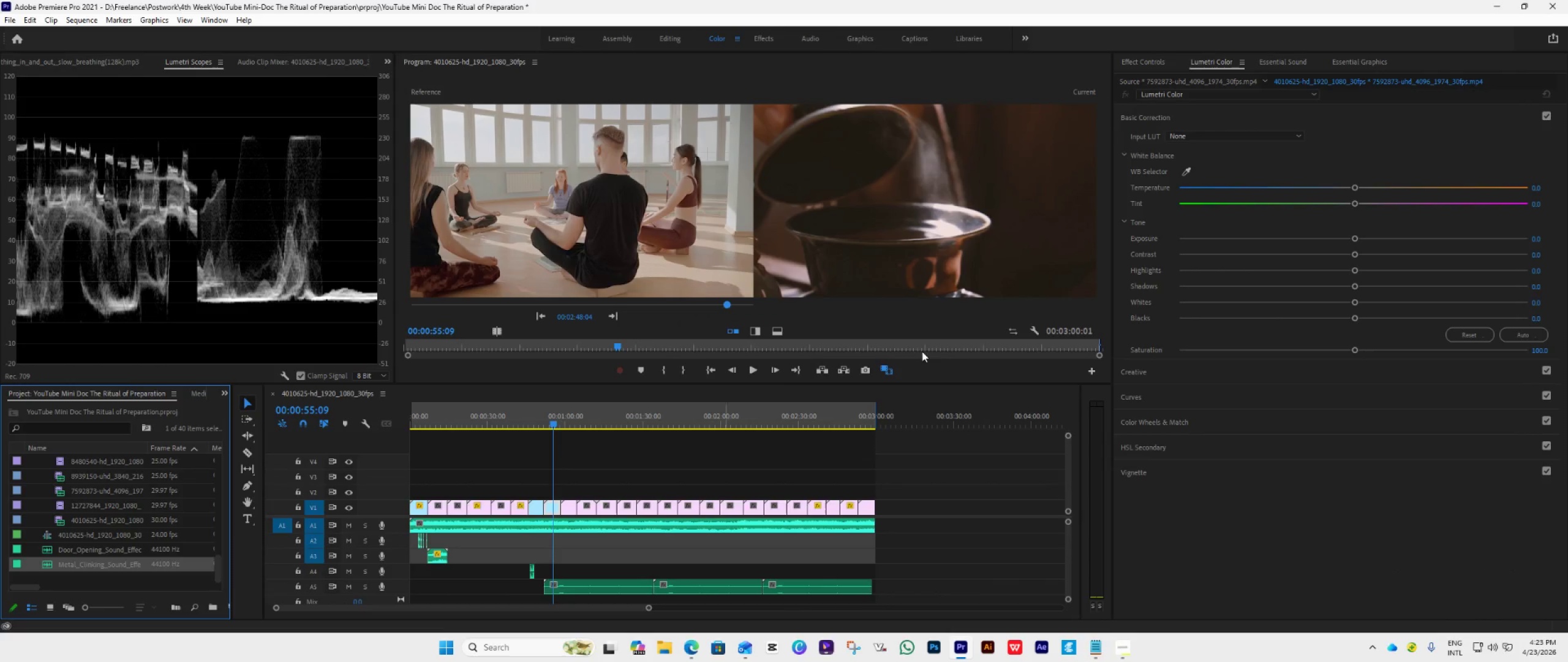 
left_click([884, 370])
 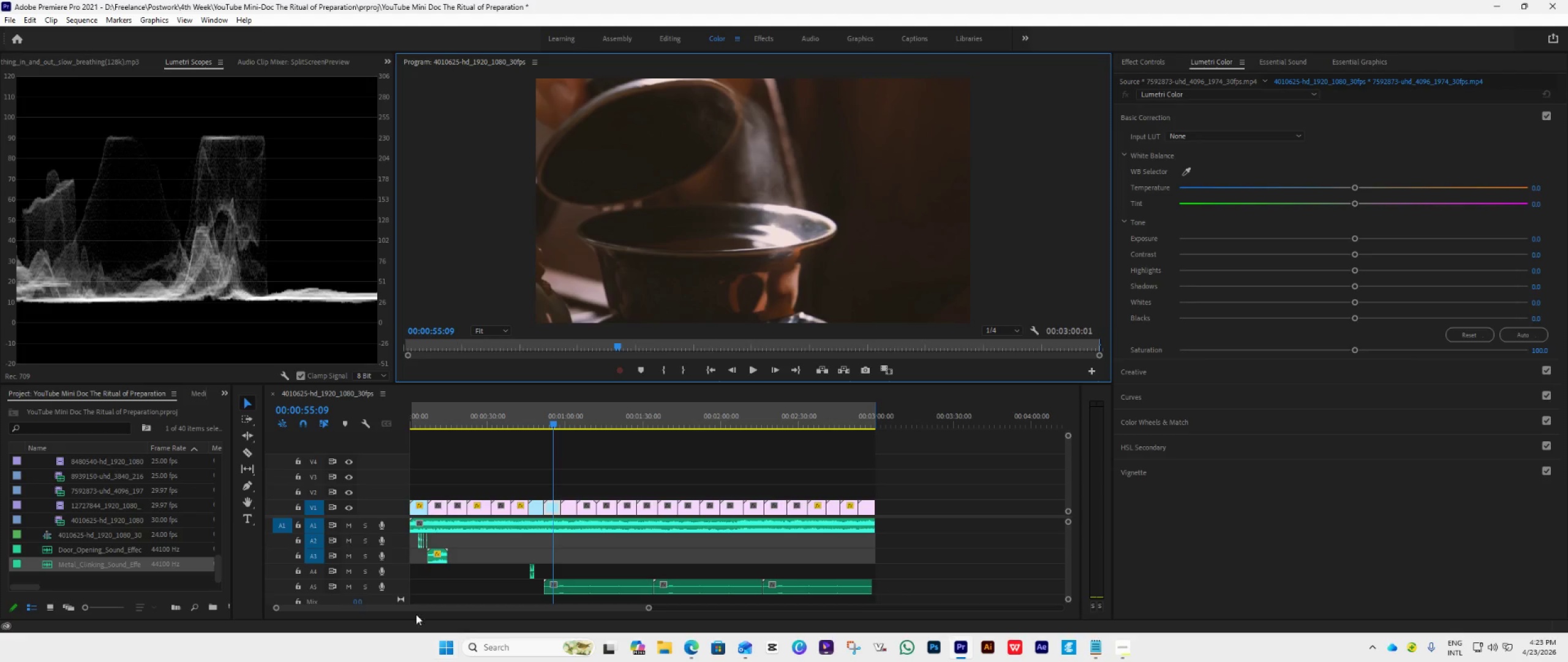 
left_click([693, 652])
 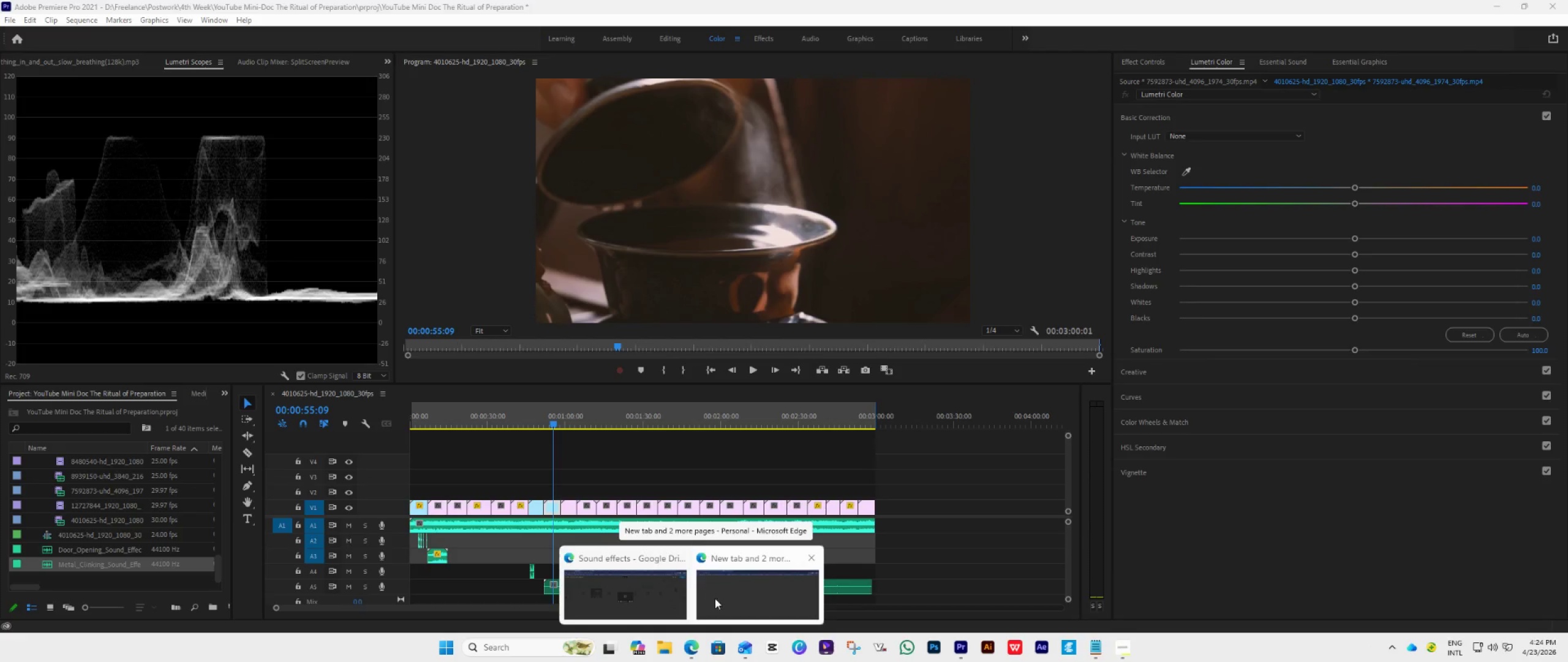 
left_click([630, 606])
 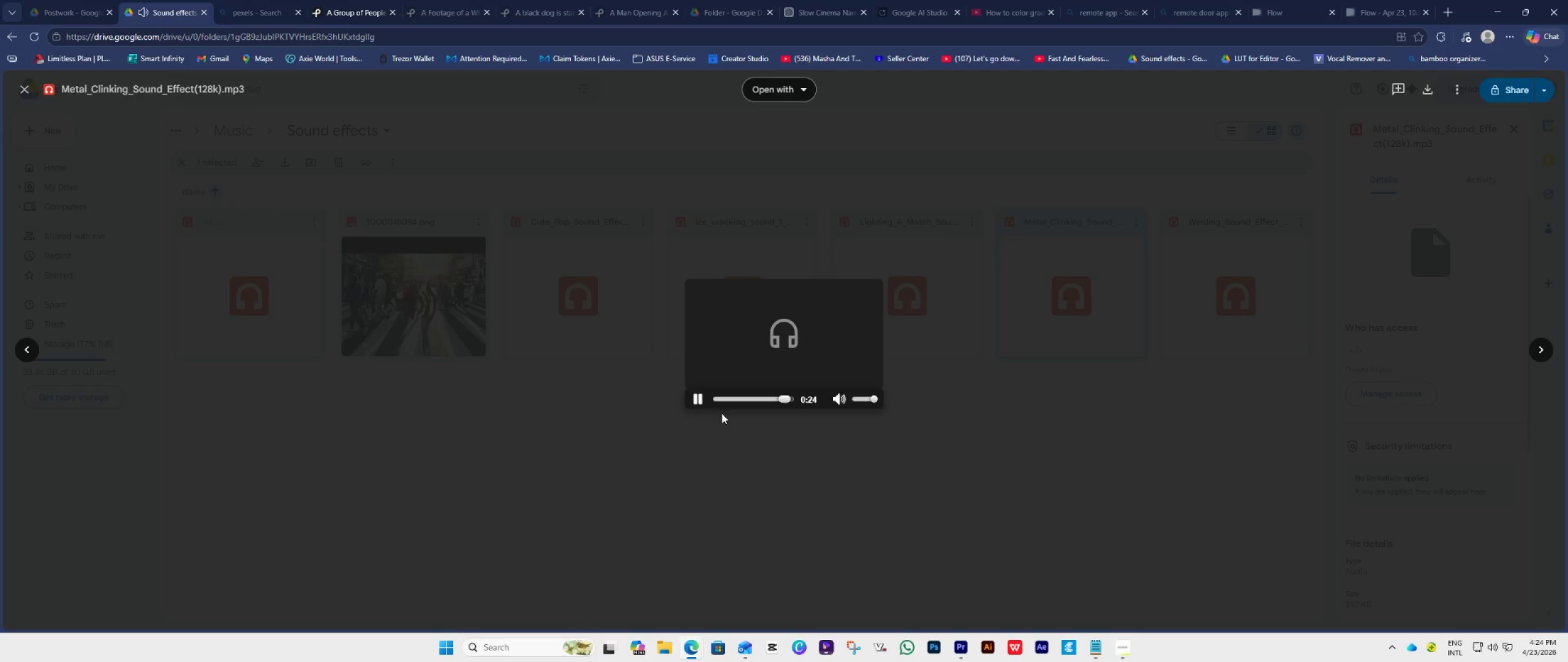 
left_click([699, 395])
 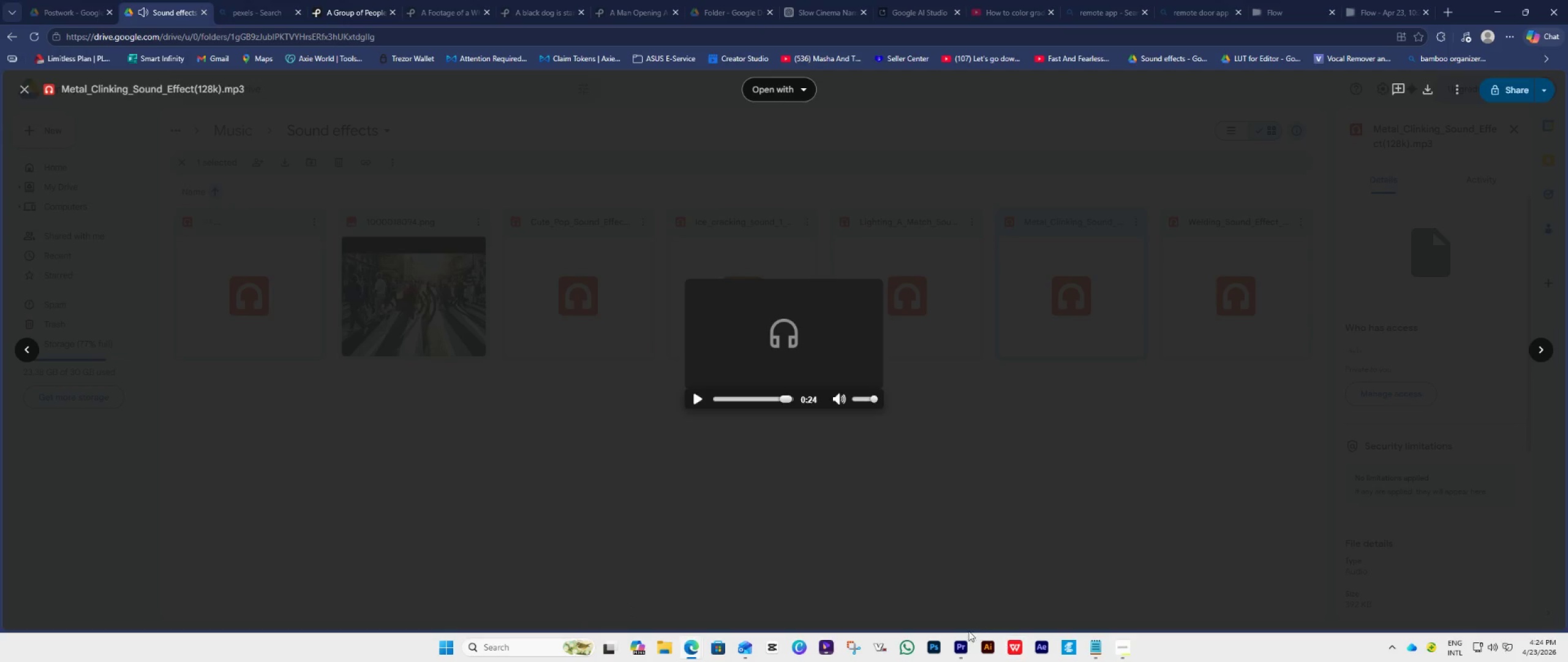 
left_click([961, 643])
 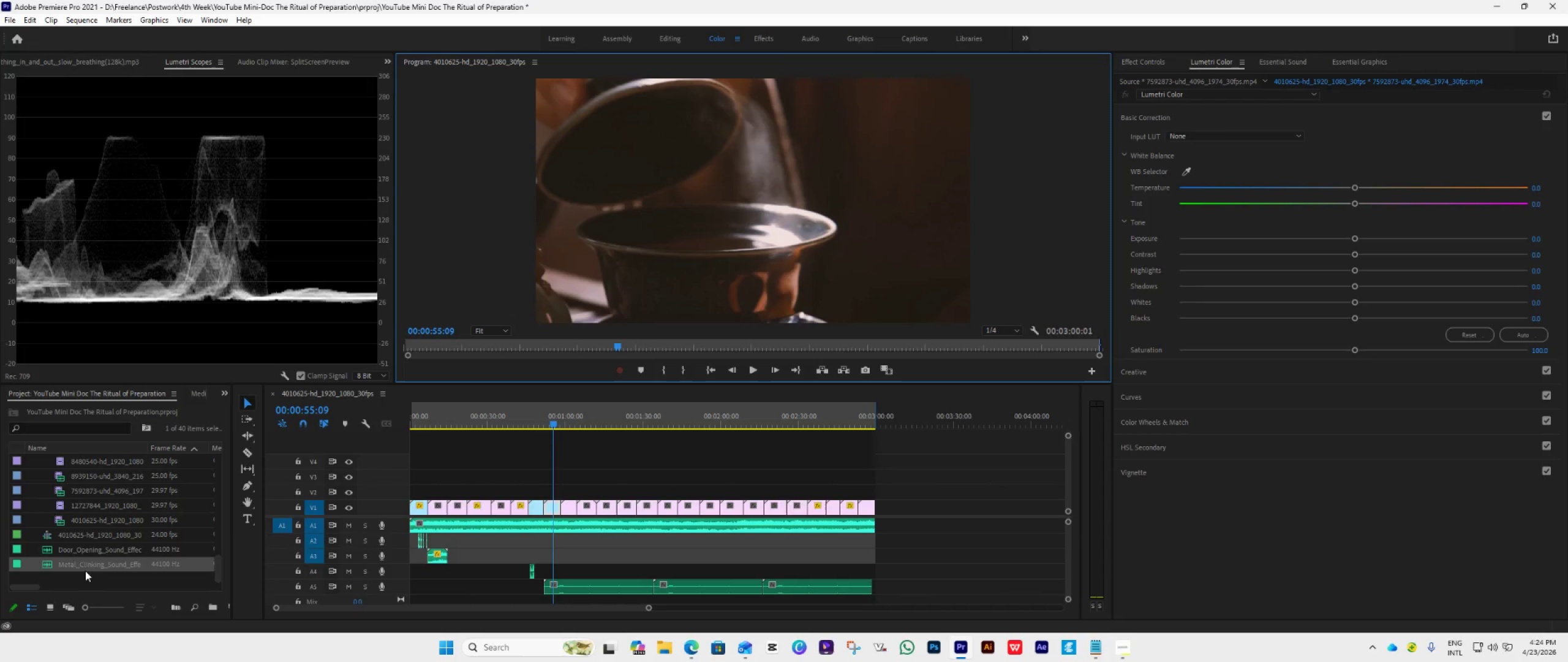 
left_click_drag(start_coordinate=[85, 571], to_coordinate=[546, 545])
 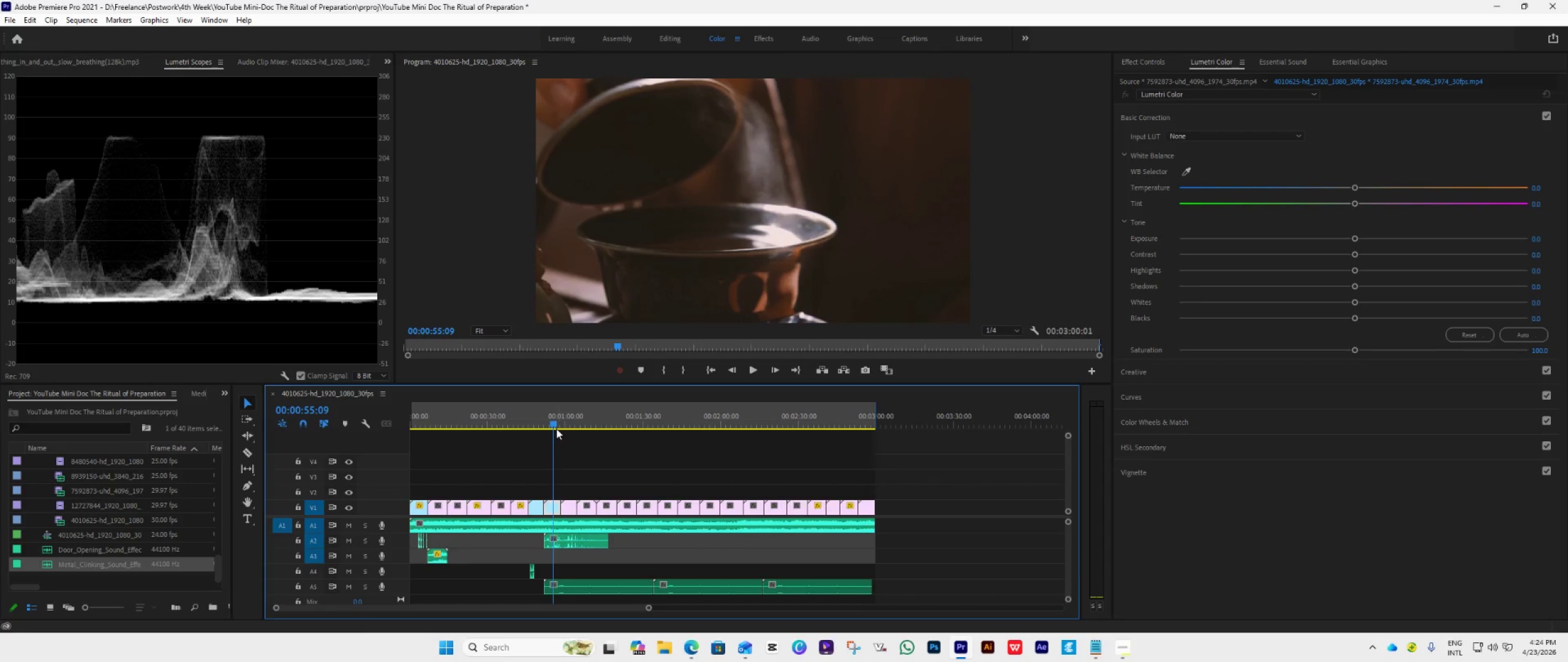 
left_click_drag(start_coordinate=[556, 427], to_coordinate=[546, 437])
 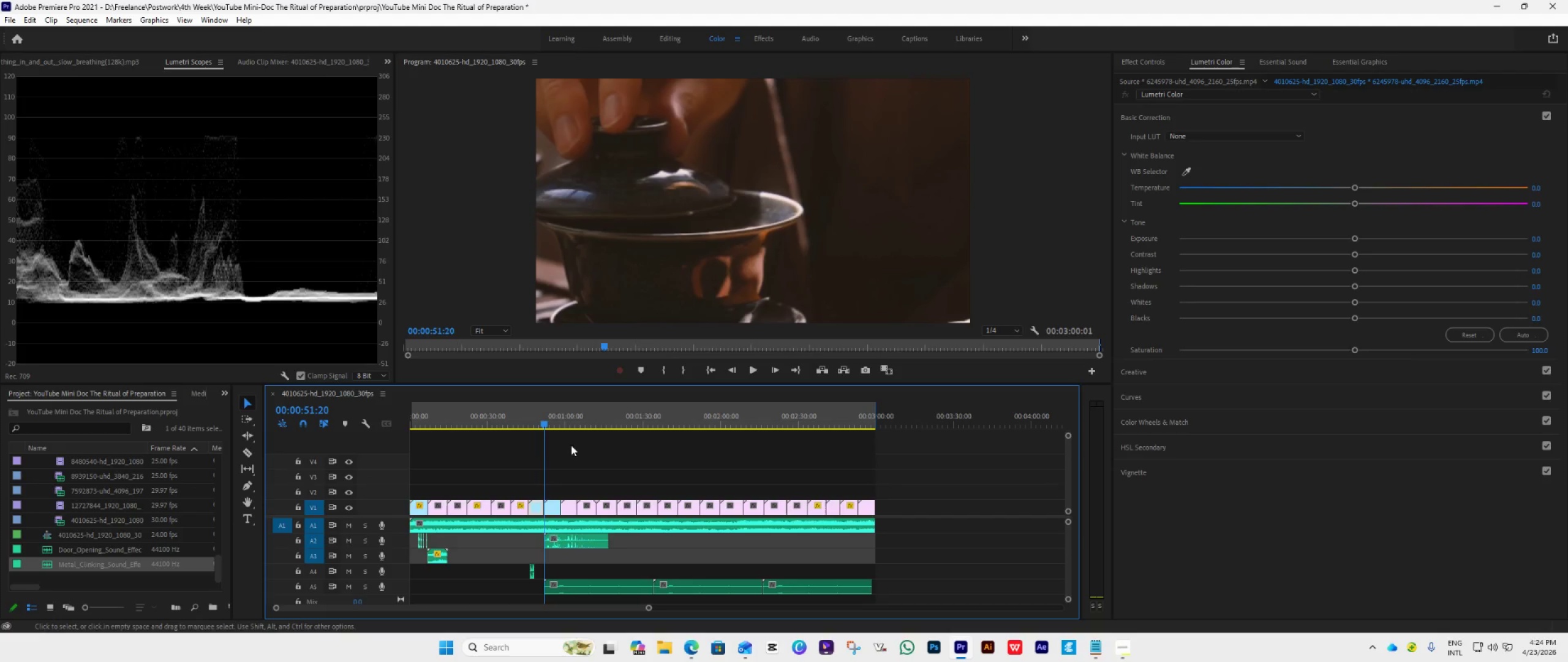 
key(Space)
 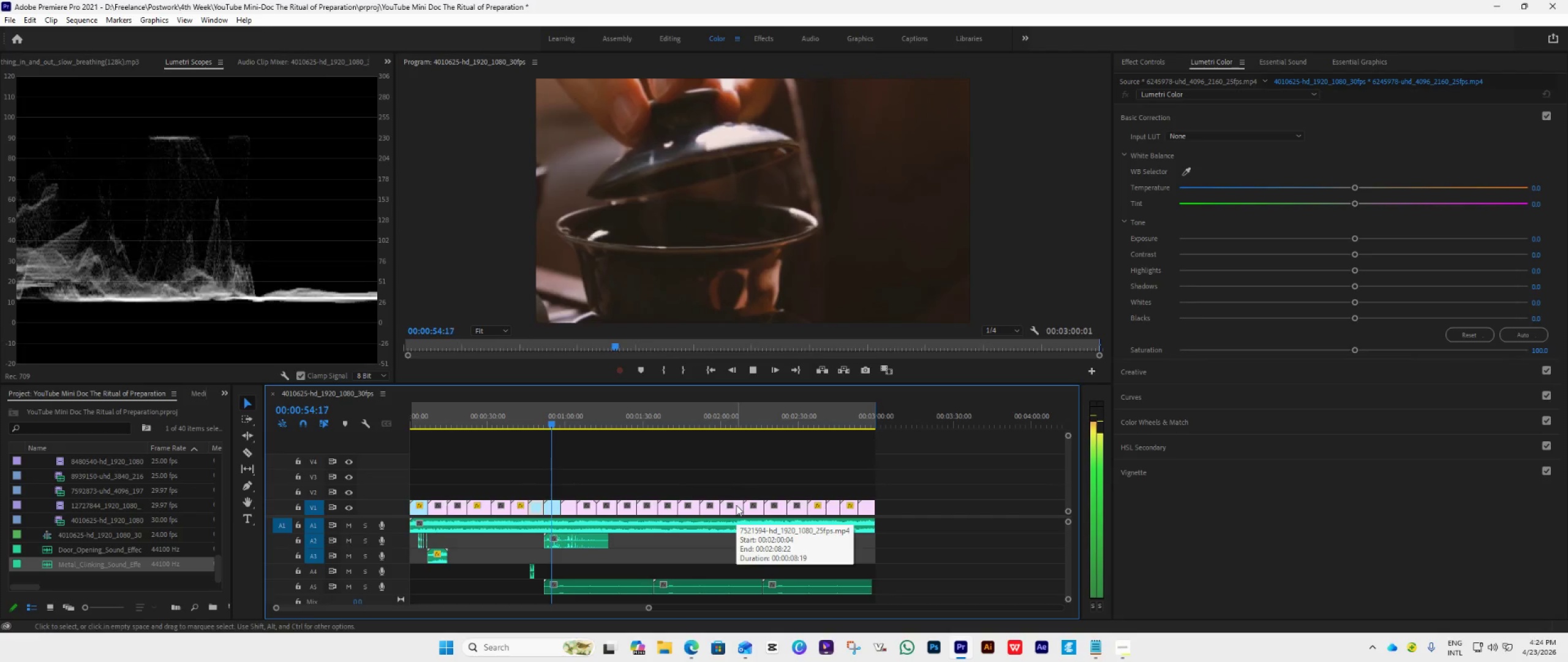 
key(Space)
 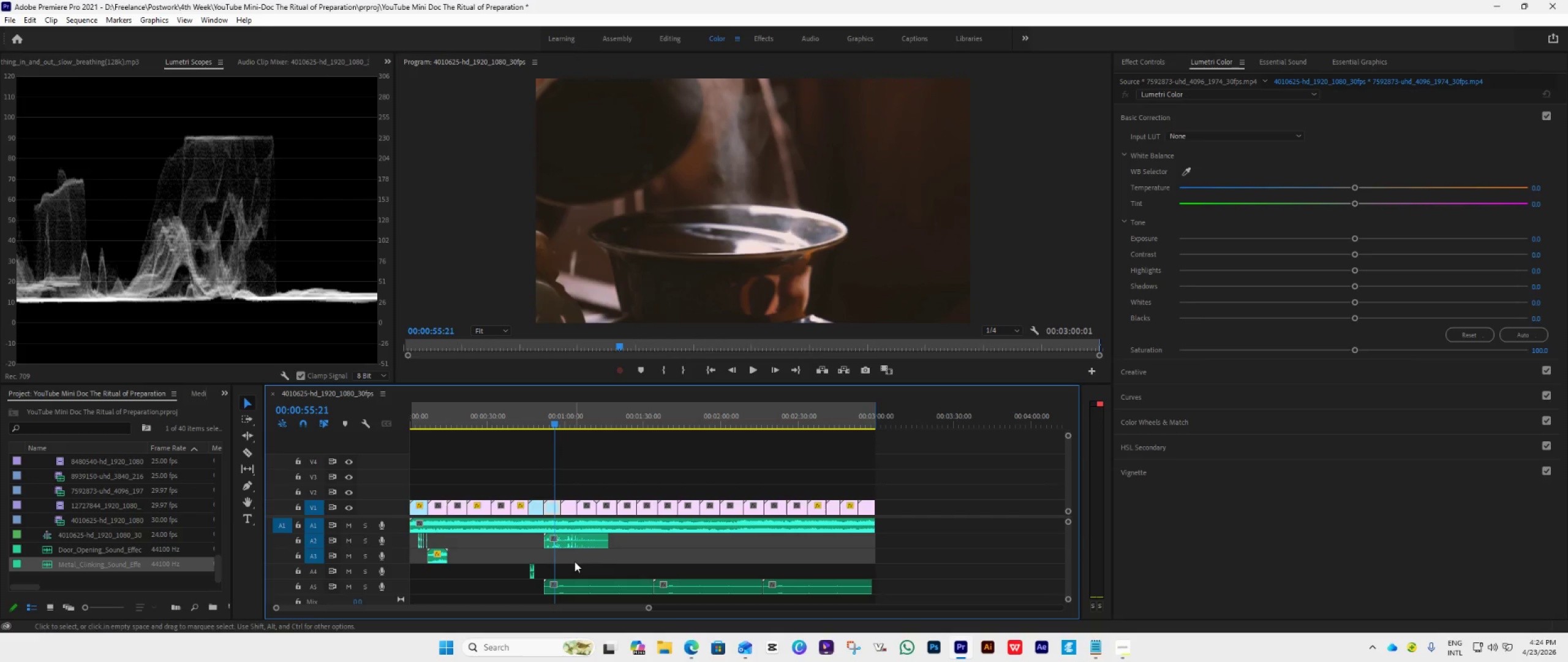 
hold_key(key=AltLeft, duration=0.8)
scroll: coordinate [575, 561], scroll_direction: up, amount: 16.0
 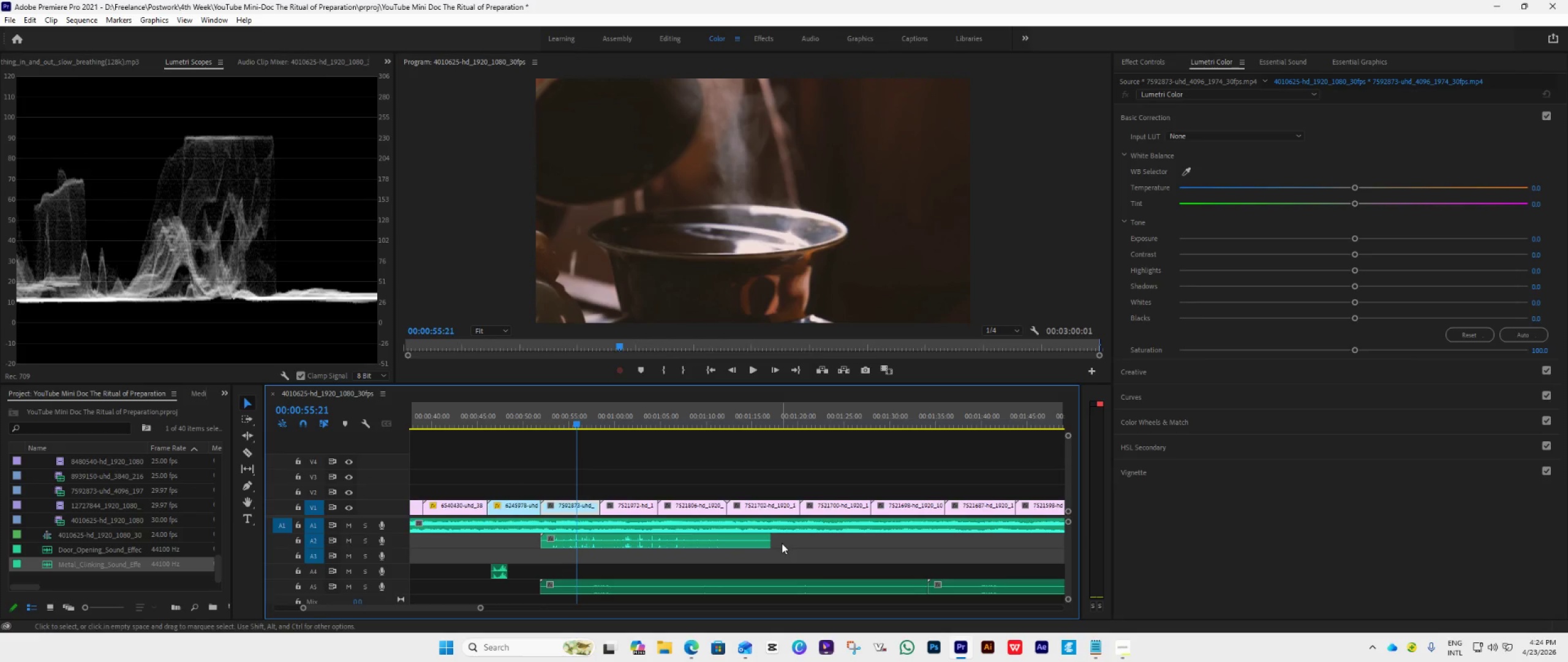 
left_click_drag(start_coordinate=[771, 541], to_coordinate=[559, 592])
 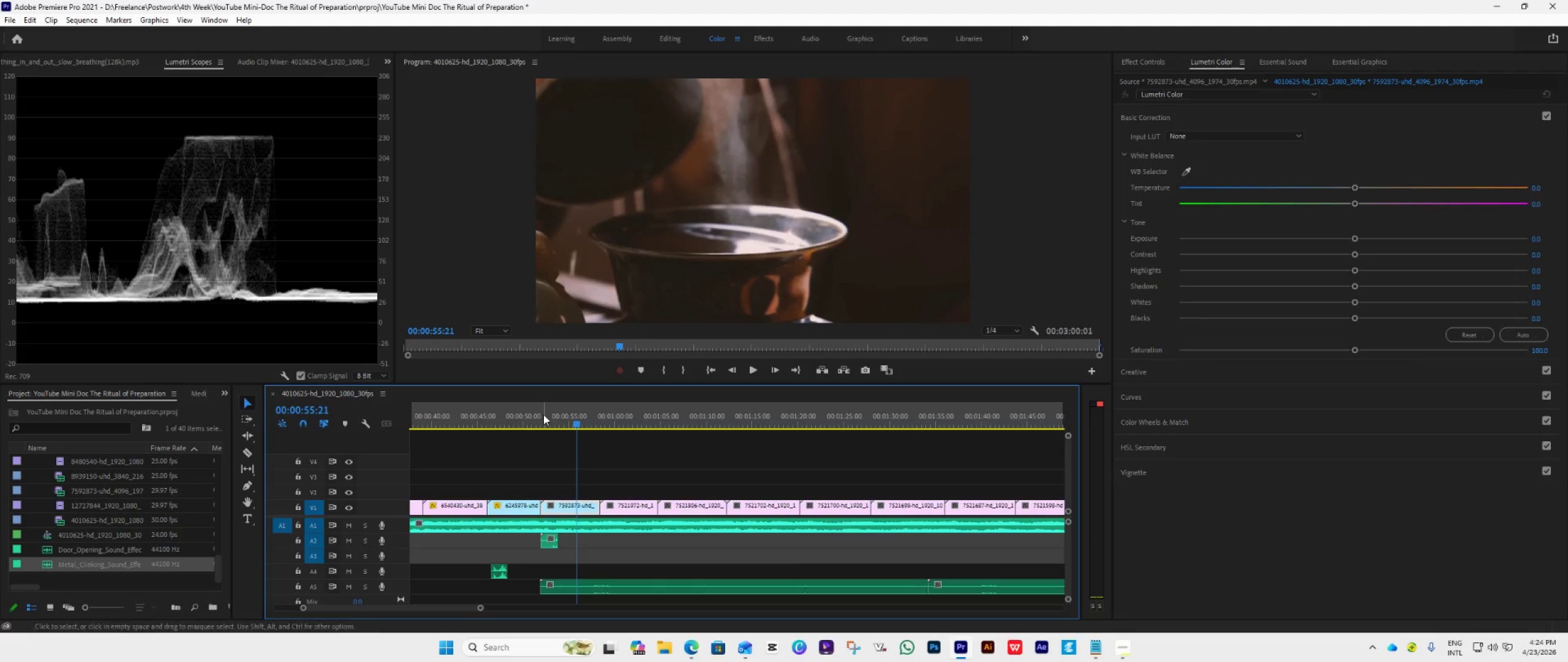 
left_click([540, 415])
 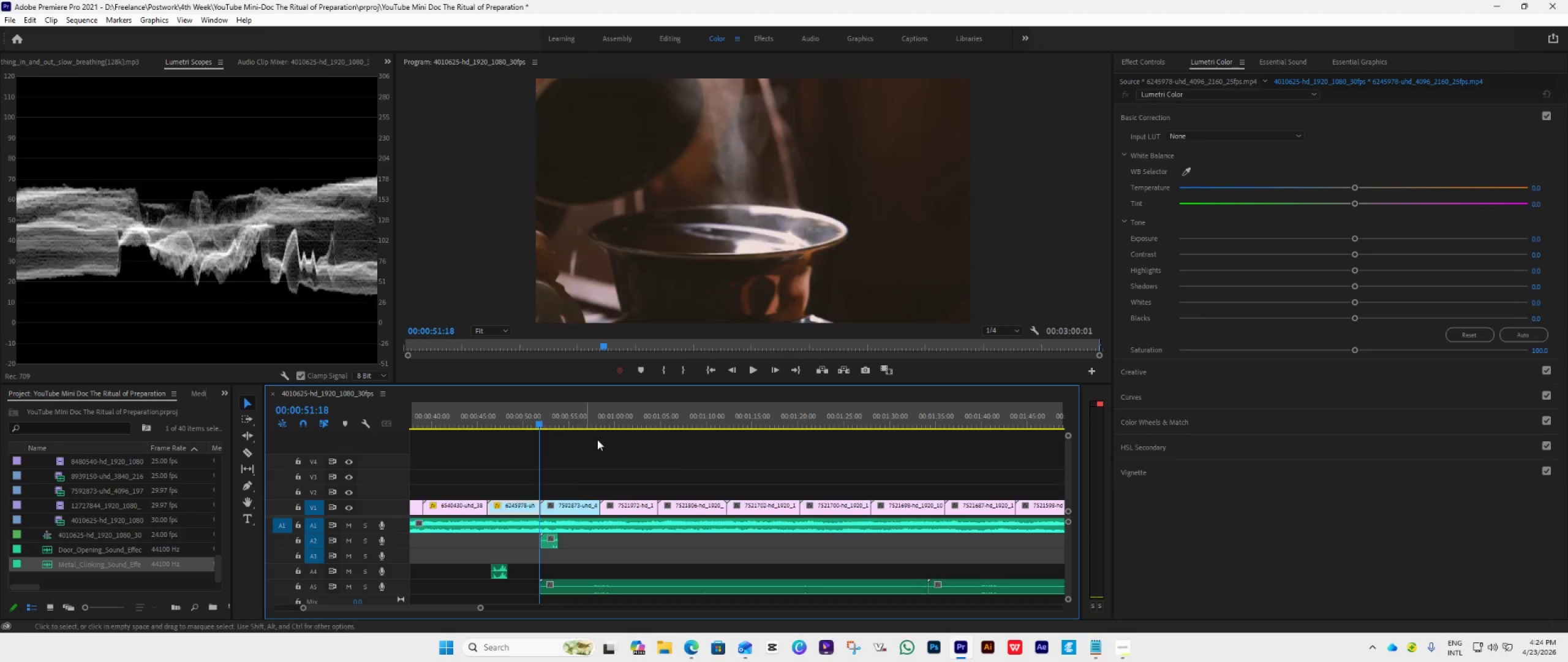 
key(Space)
 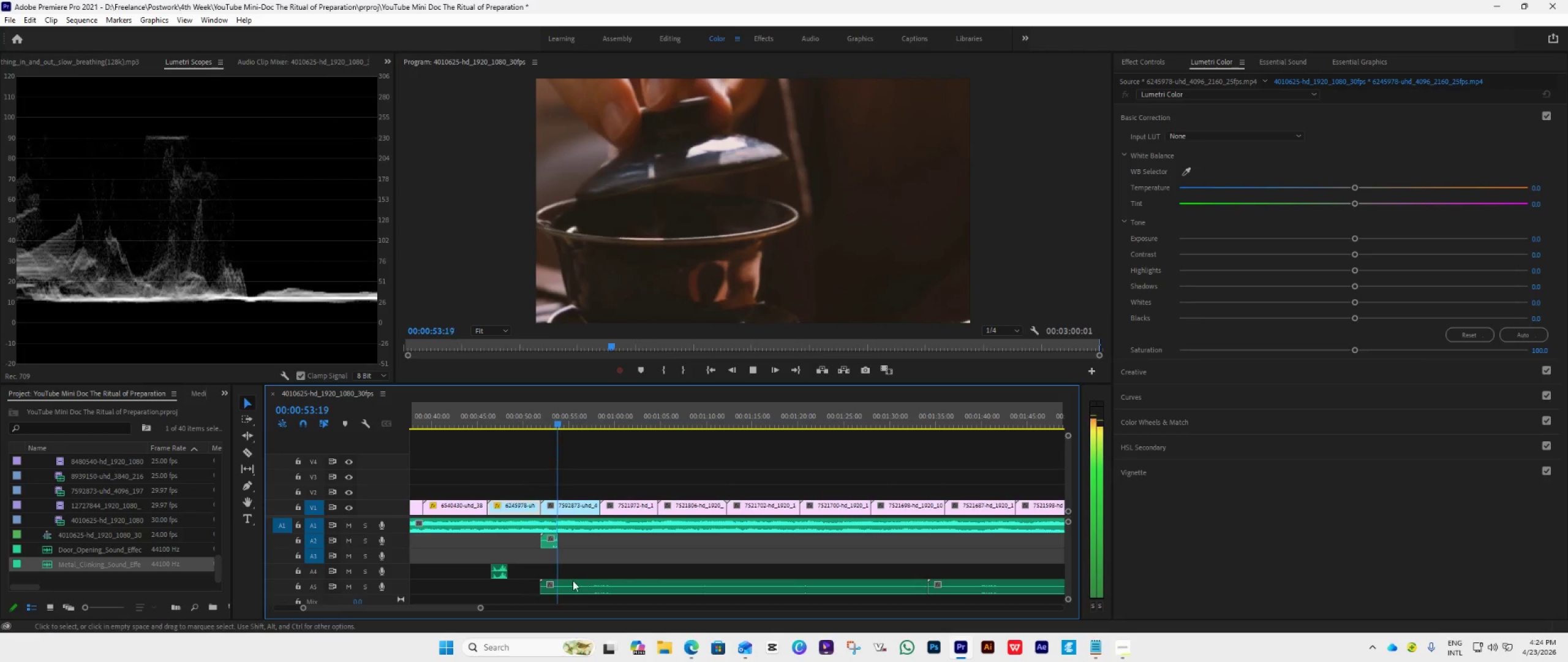 
key(Space)
 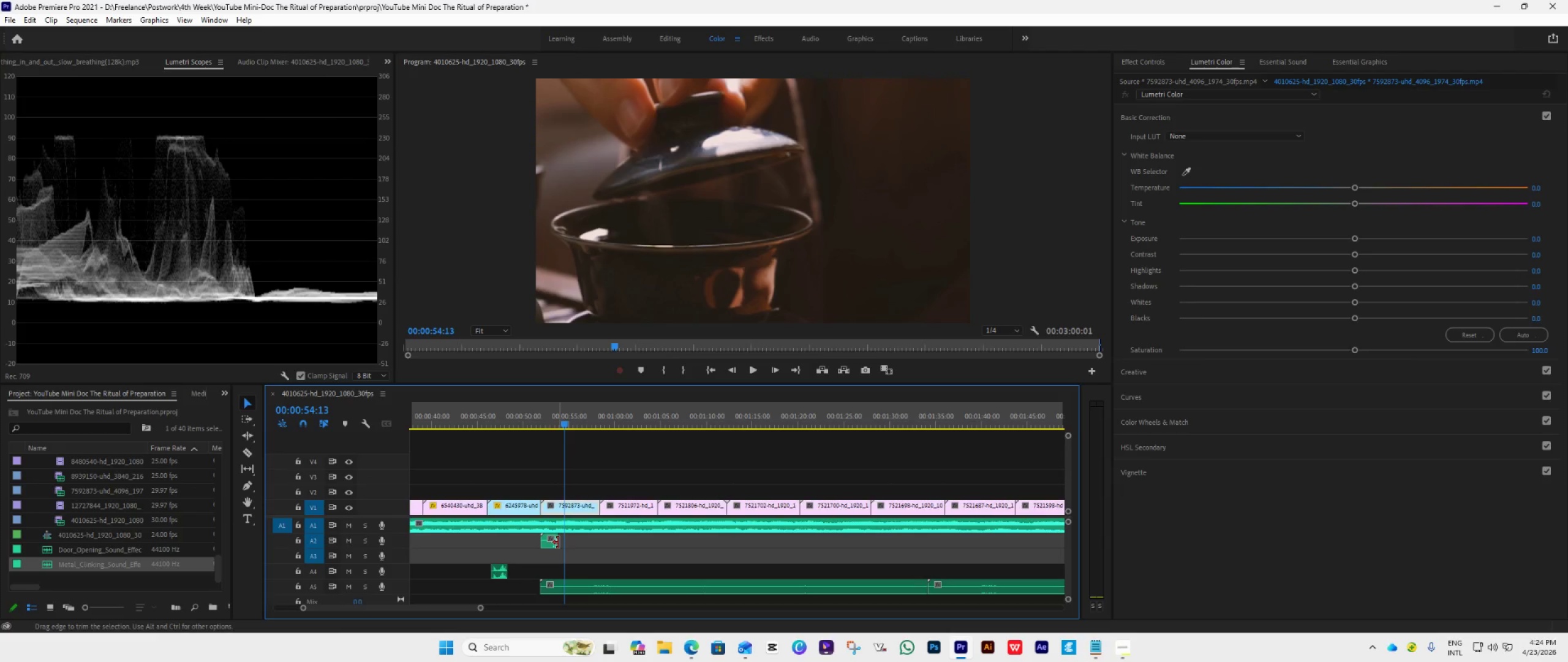 
left_click_drag(start_coordinate=[558, 542], to_coordinate=[565, 546])
 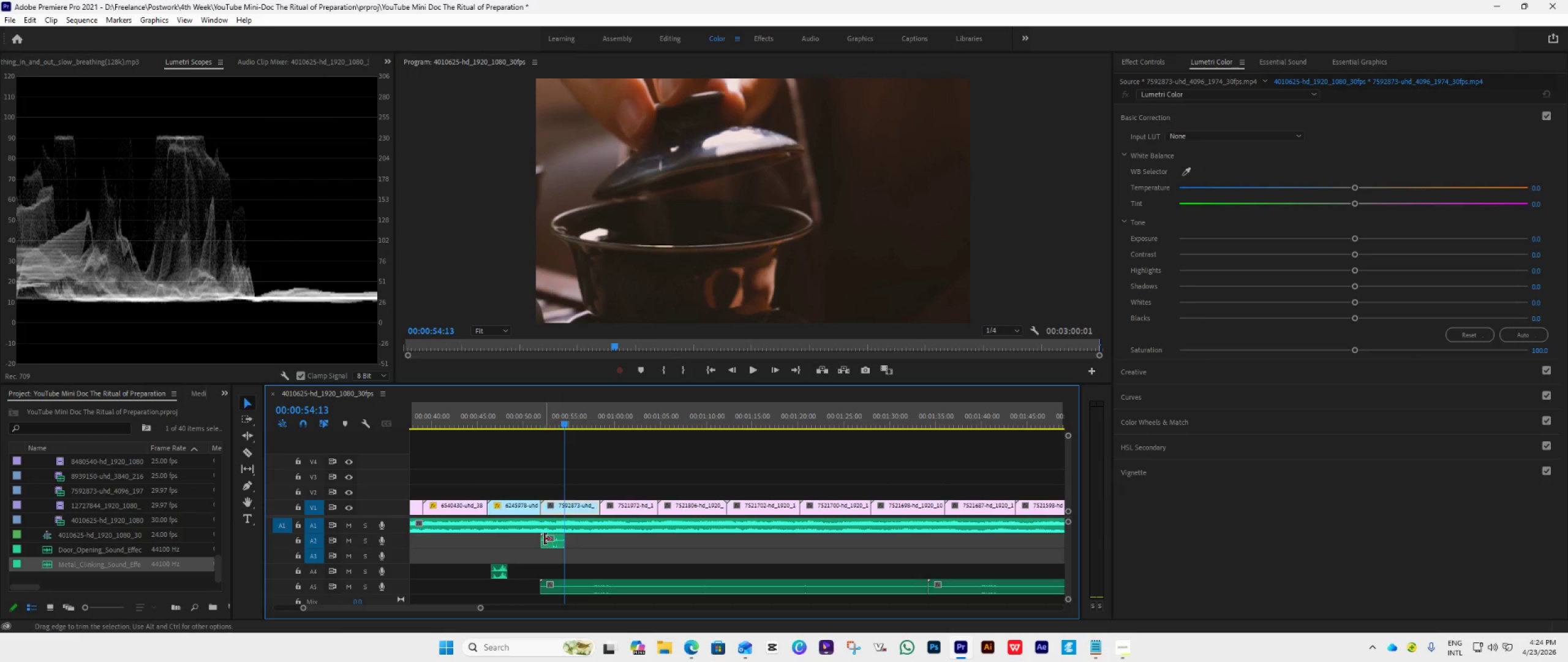 
left_click_drag(start_coordinate=[545, 539], to_coordinate=[552, 546])
 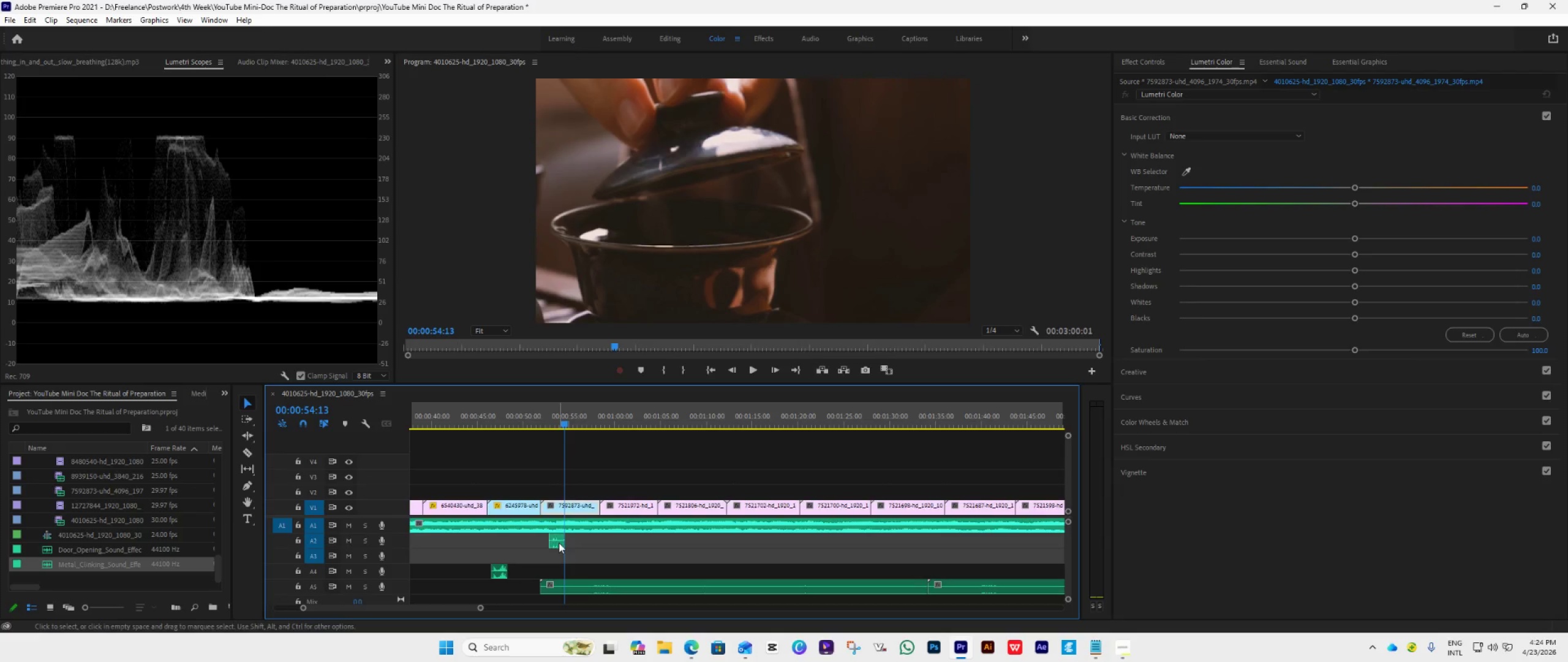 
left_click_drag(start_coordinate=[558, 539], to_coordinate=[549, 543])
 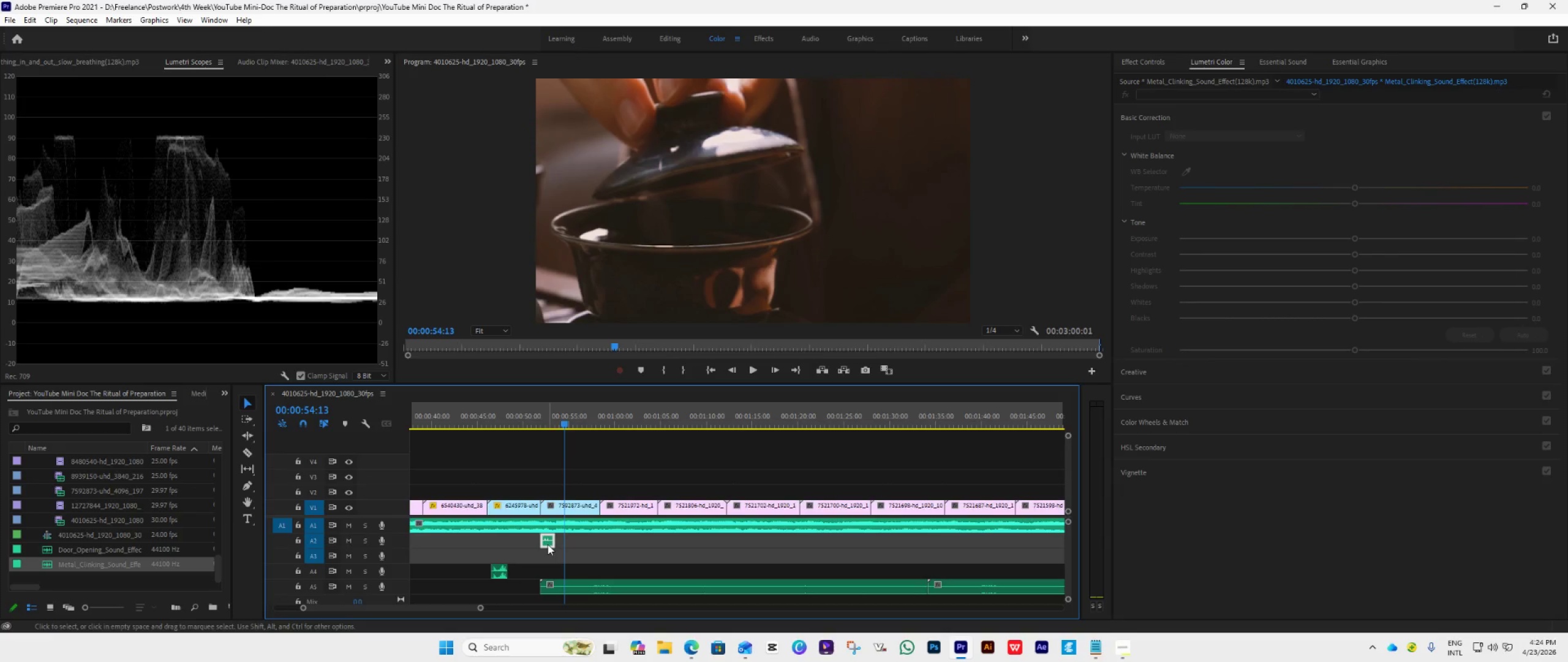 
left_click_drag(start_coordinate=[548, 544], to_coordinate=[552, 546])
 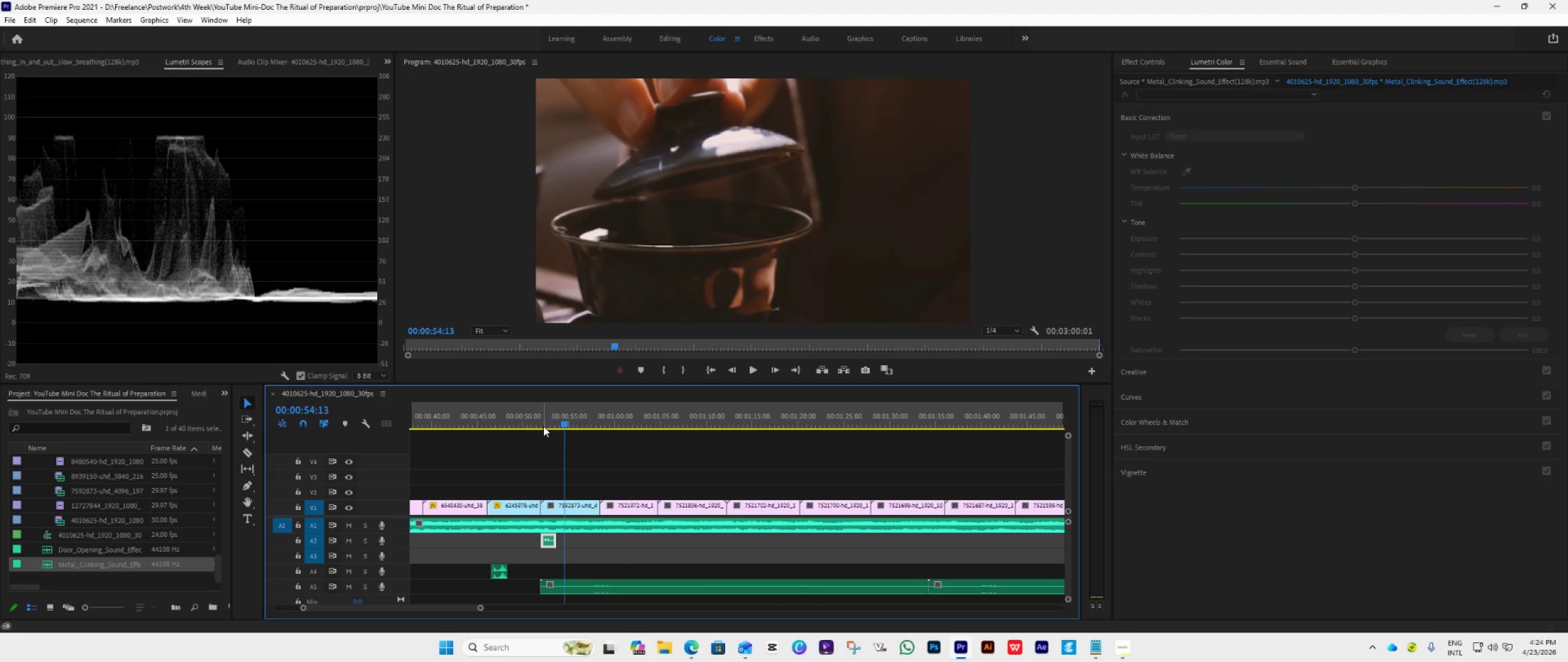 
left_click([536, 421])
 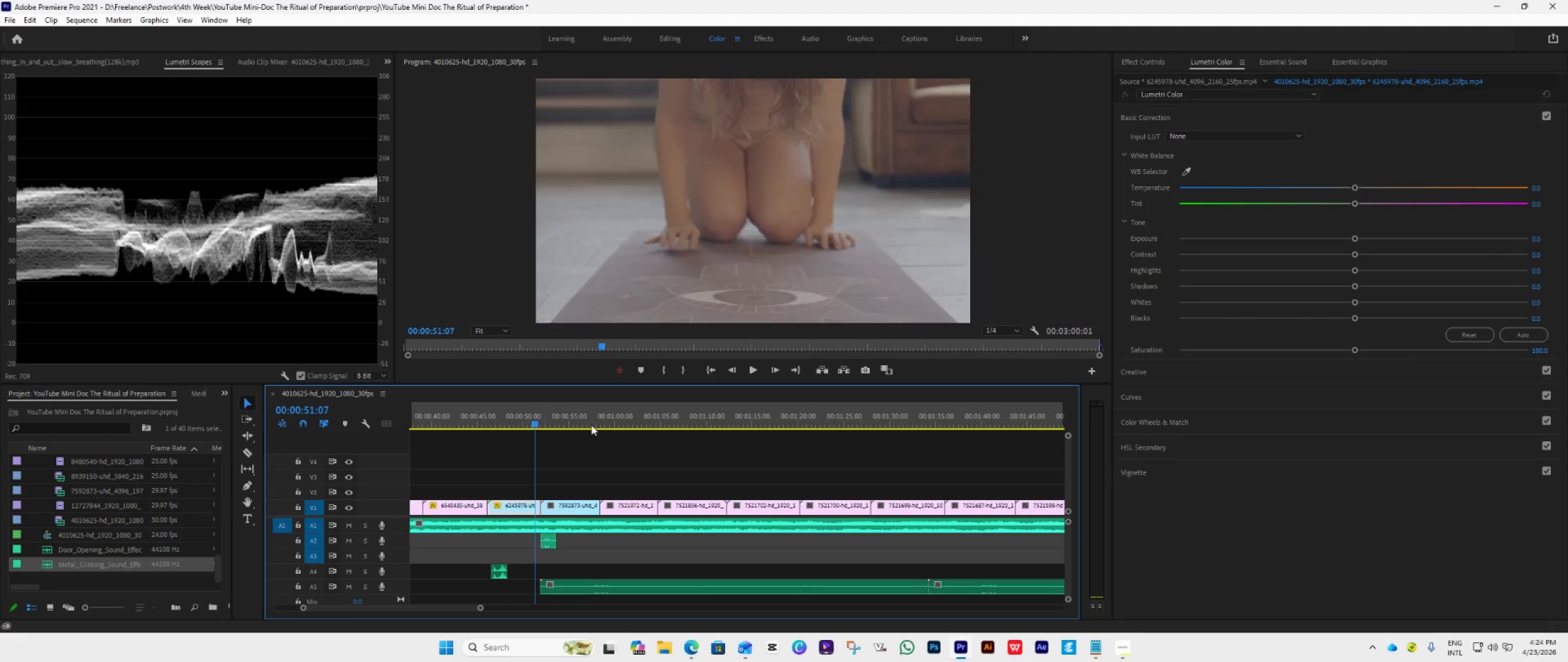 
key(Space)
 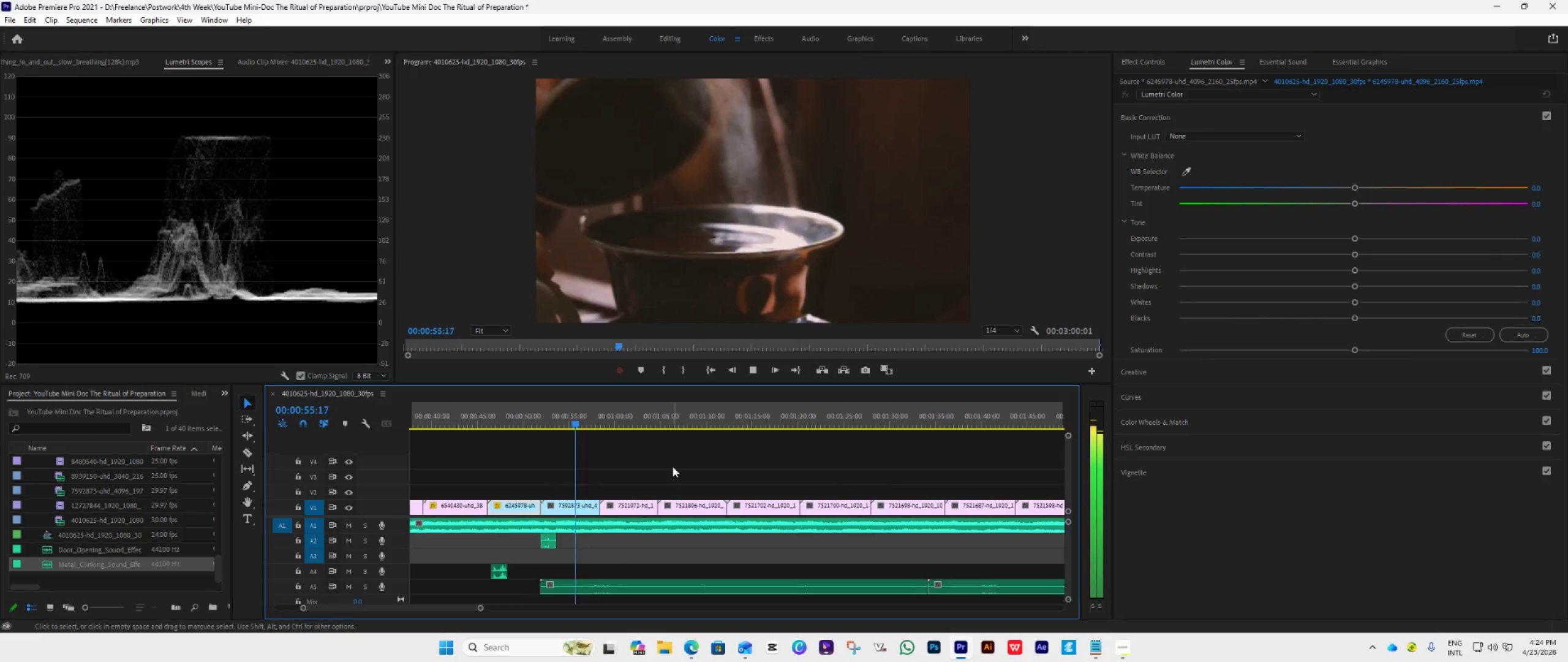 
wait(6.02)
 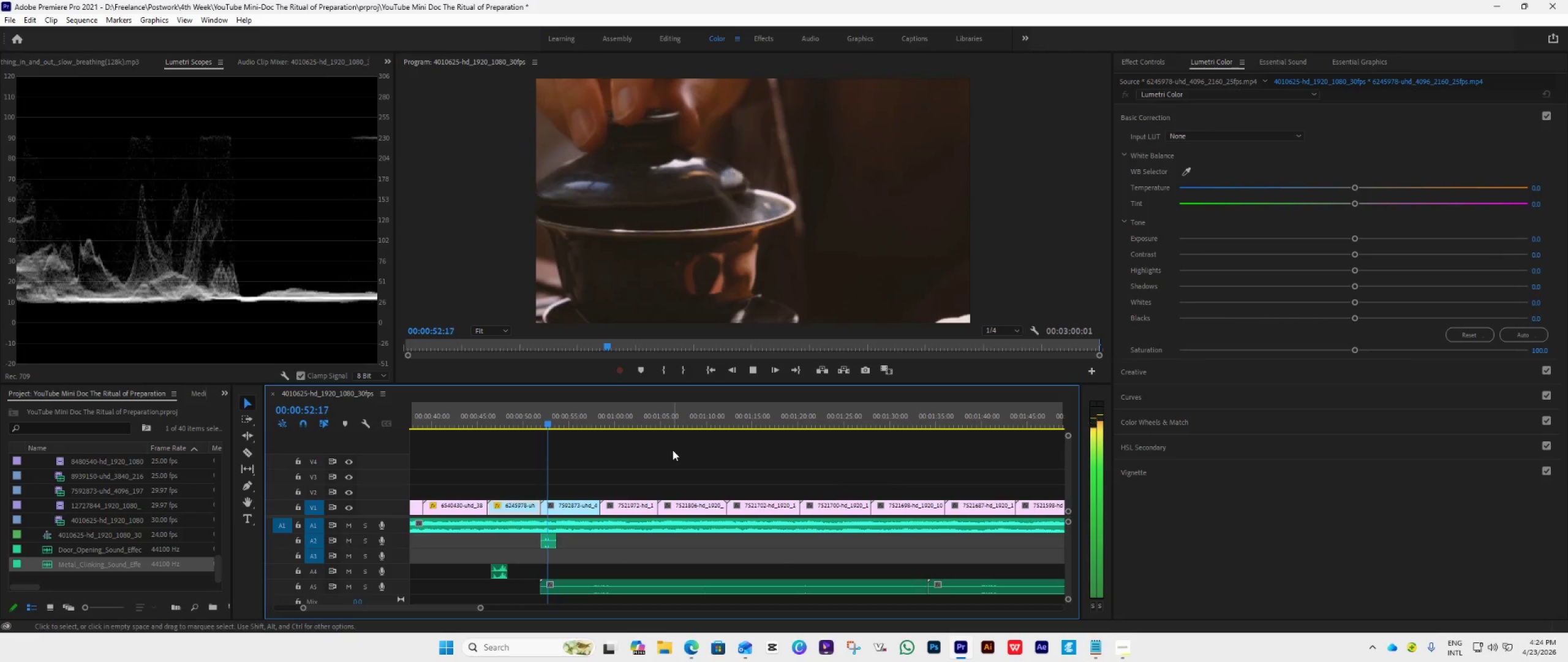 
hold_key(key=AltLeft, duration=1.5)
scroll: coordinate [600, 573], scroll_direction: down, amount: 3.0
 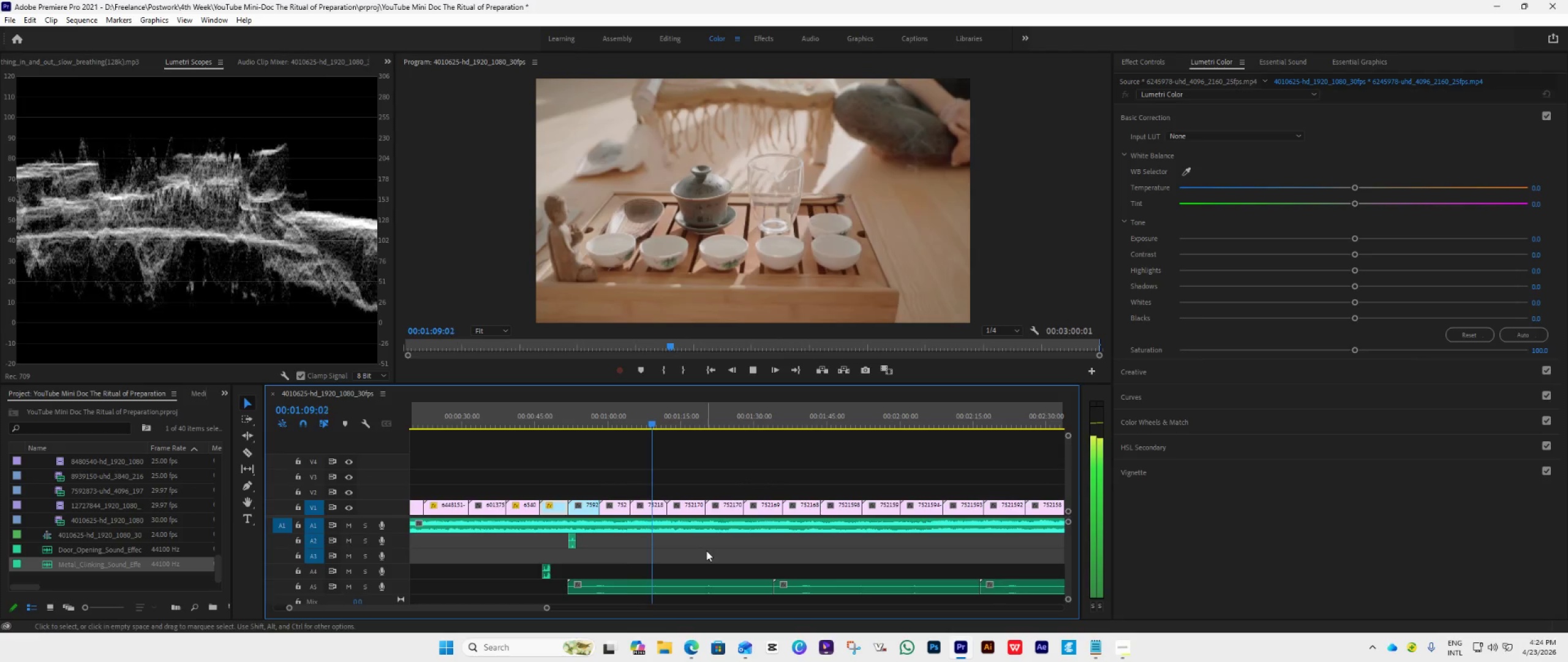 
wait(15.39)
 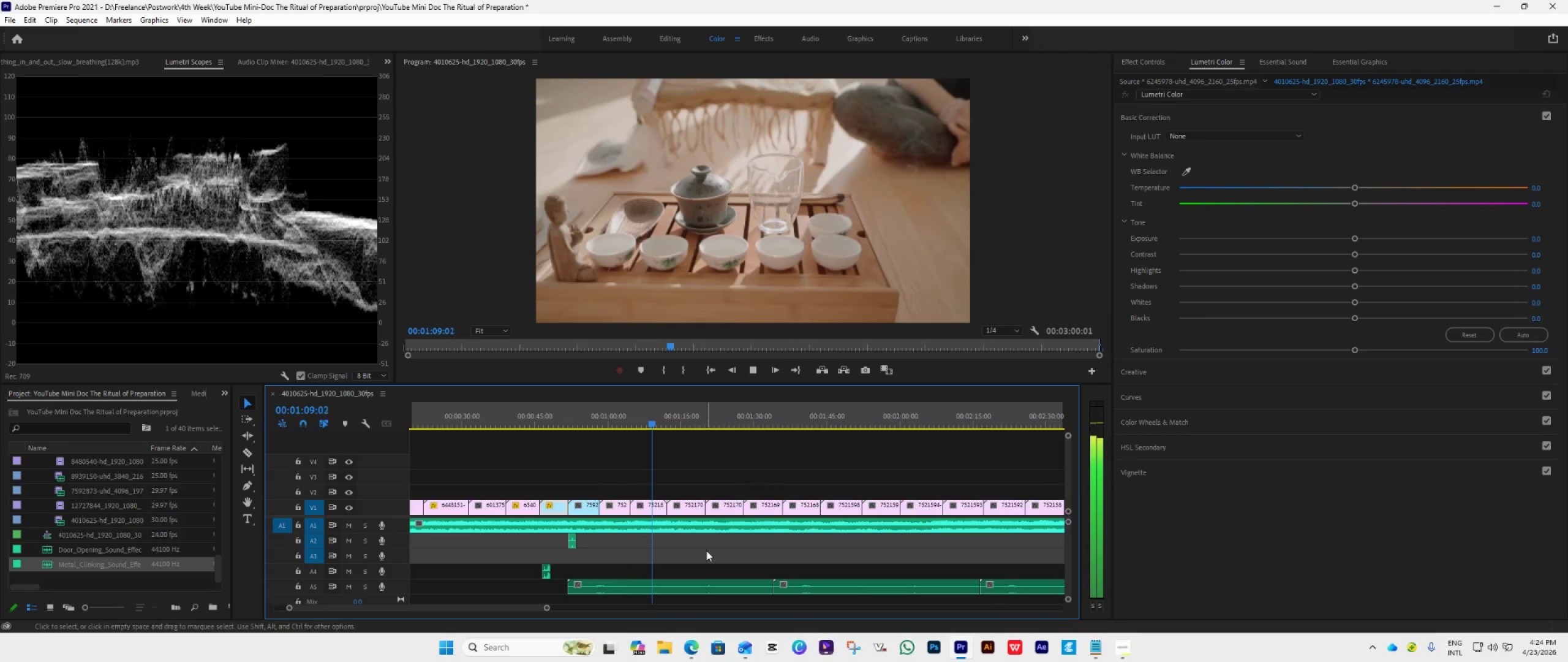 
hold_key(key=AltLeft, duration=0.36)
scroll: coordinate [706, 550], scroll_direction: down, amount: 4.0
 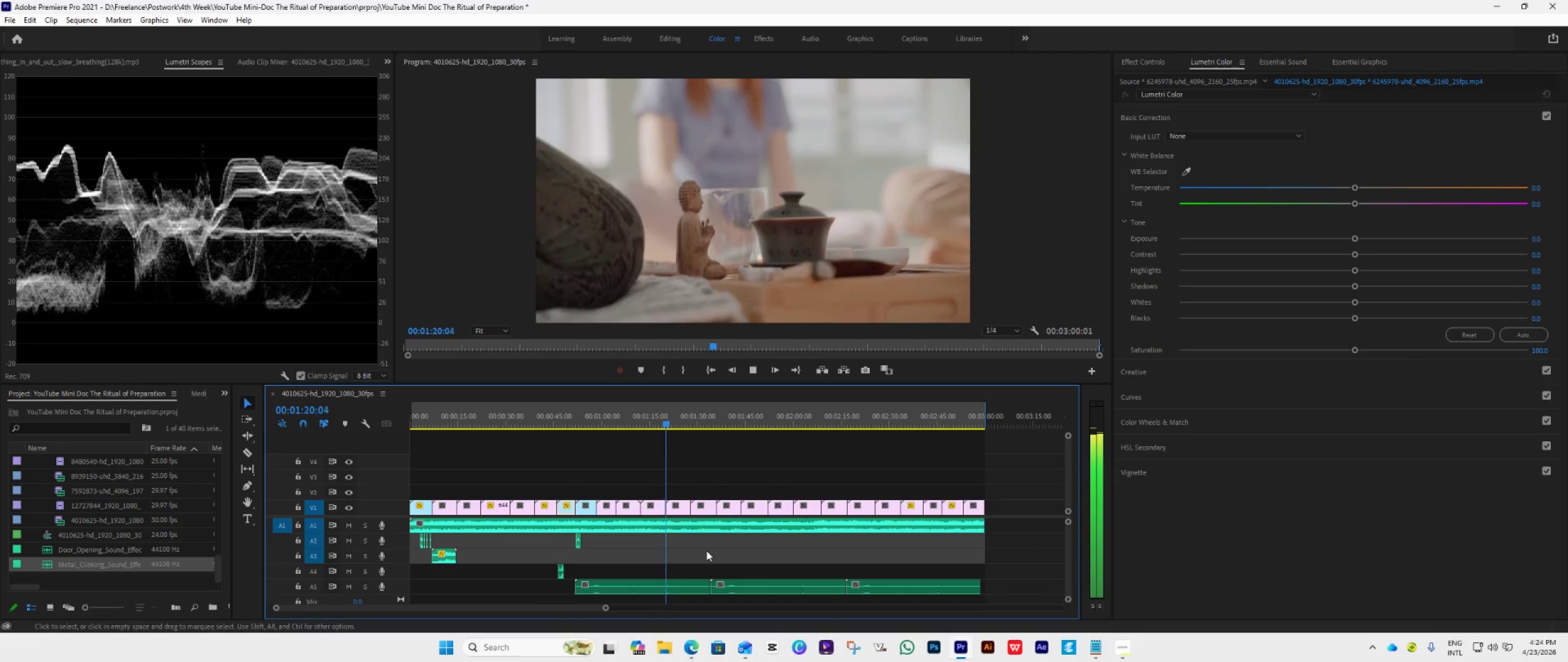 
wait(7.34)
 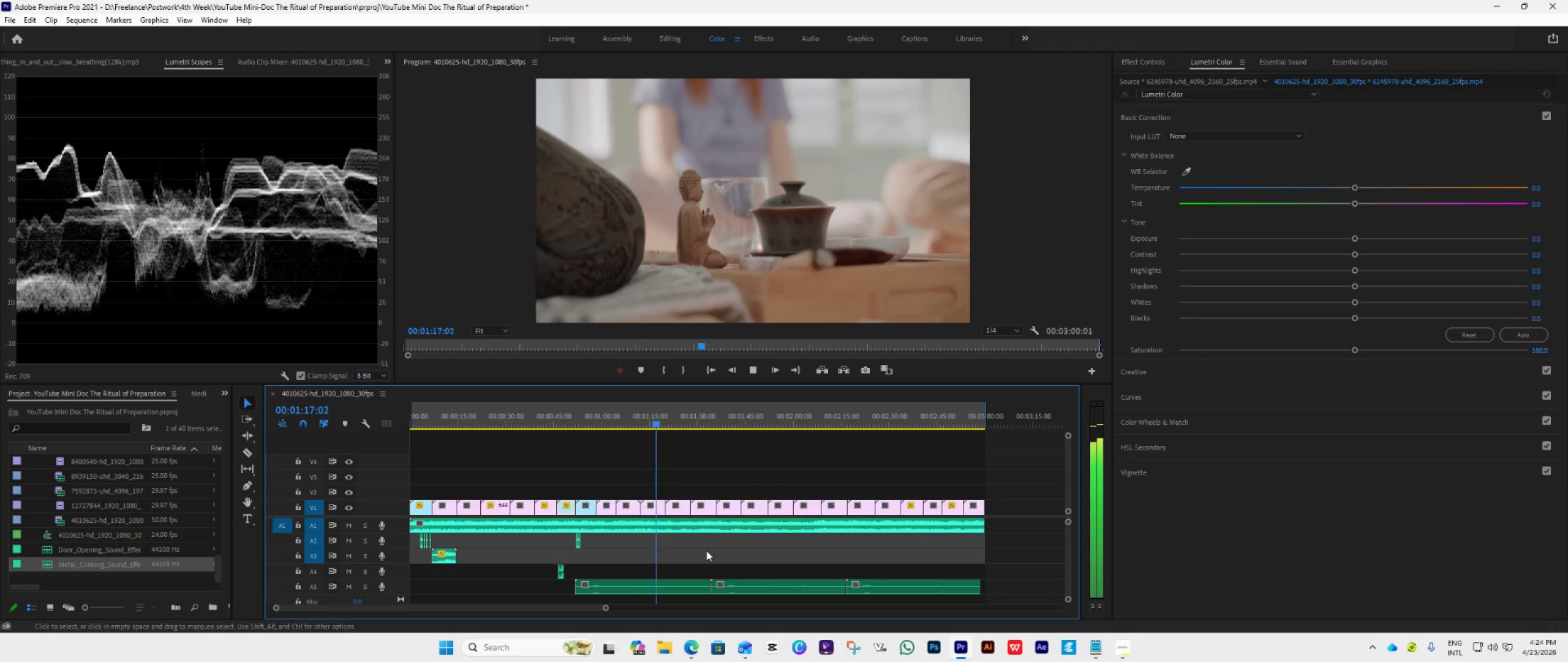 
key(Space)
 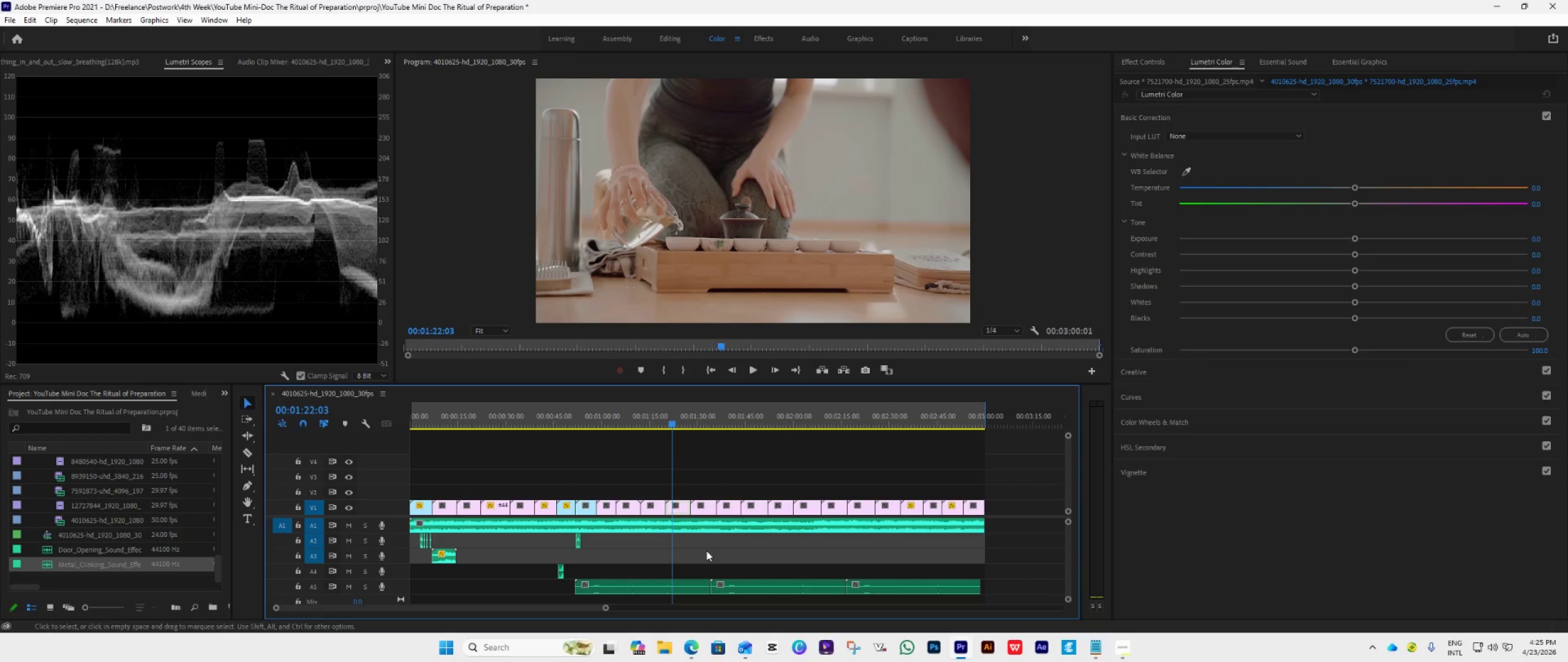 
key(Space)
 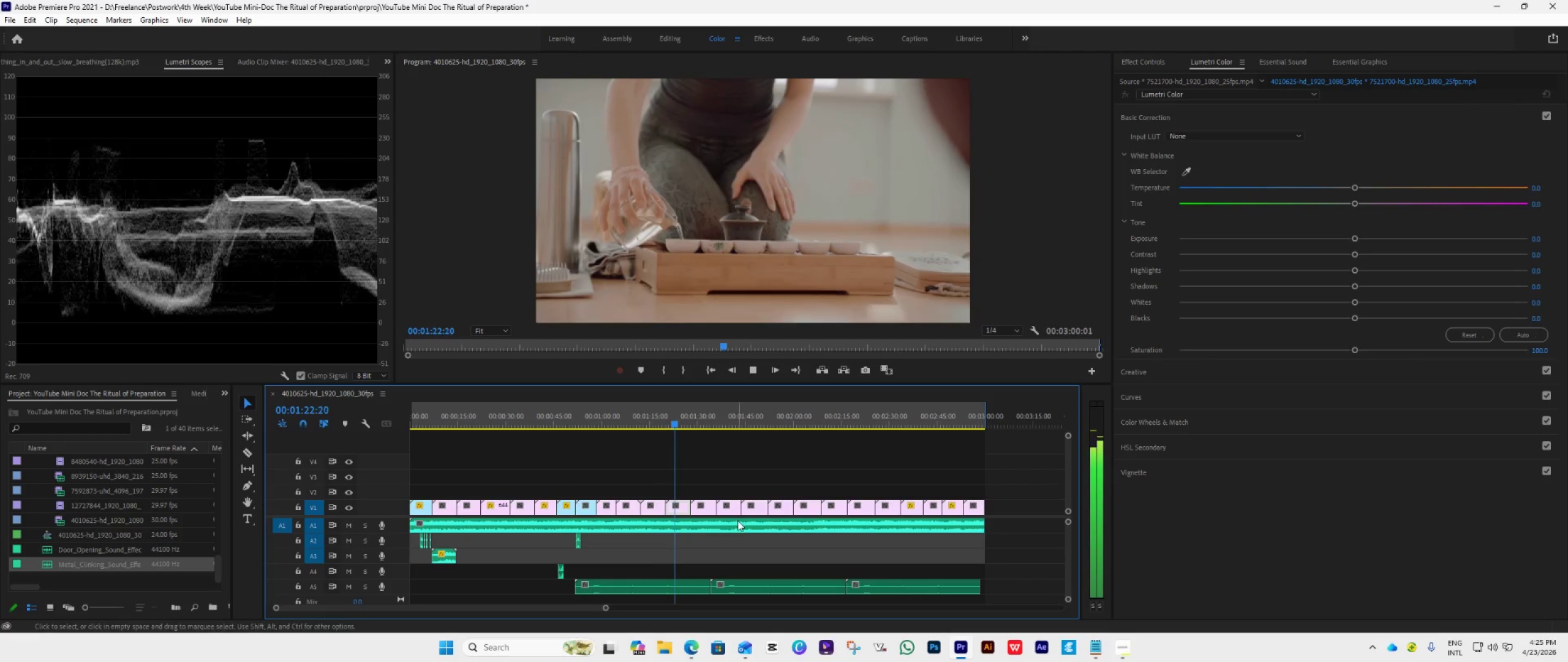 
key(Space)
 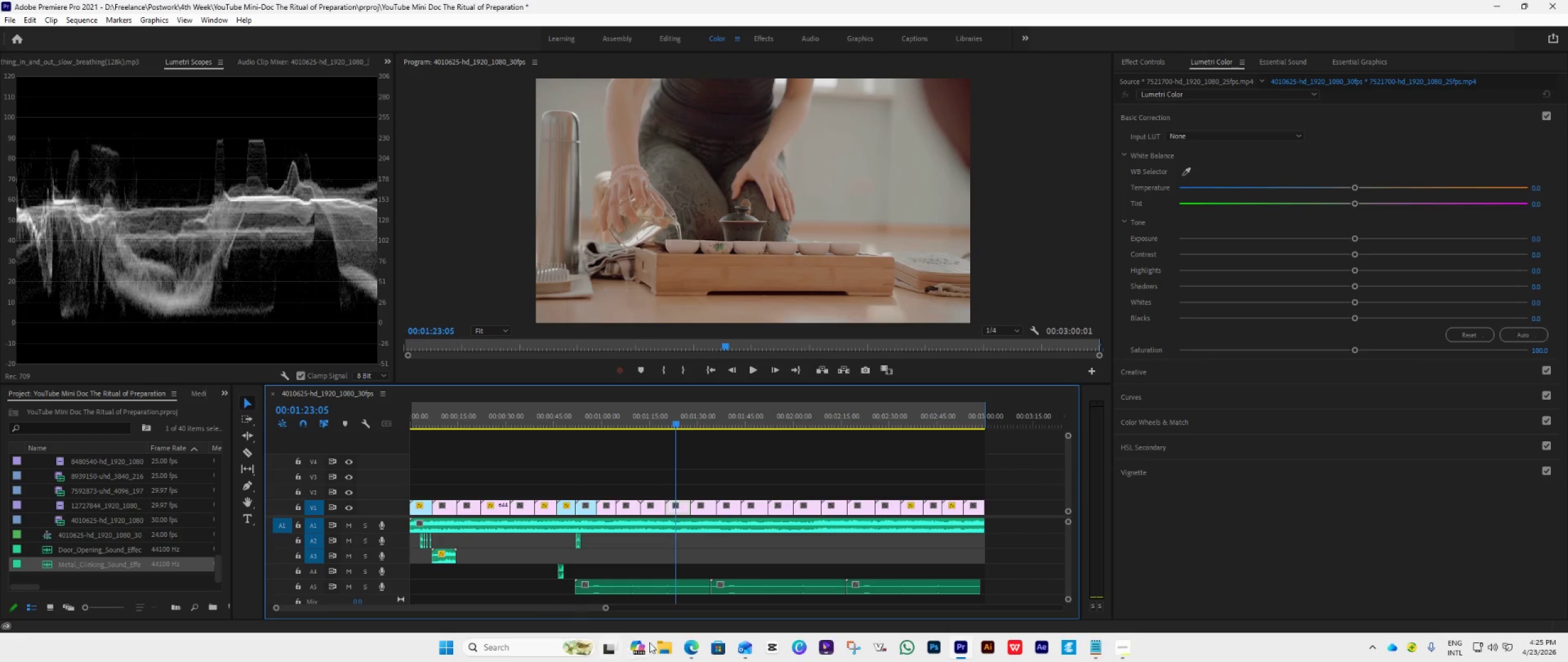 
left_click([681, 648])
 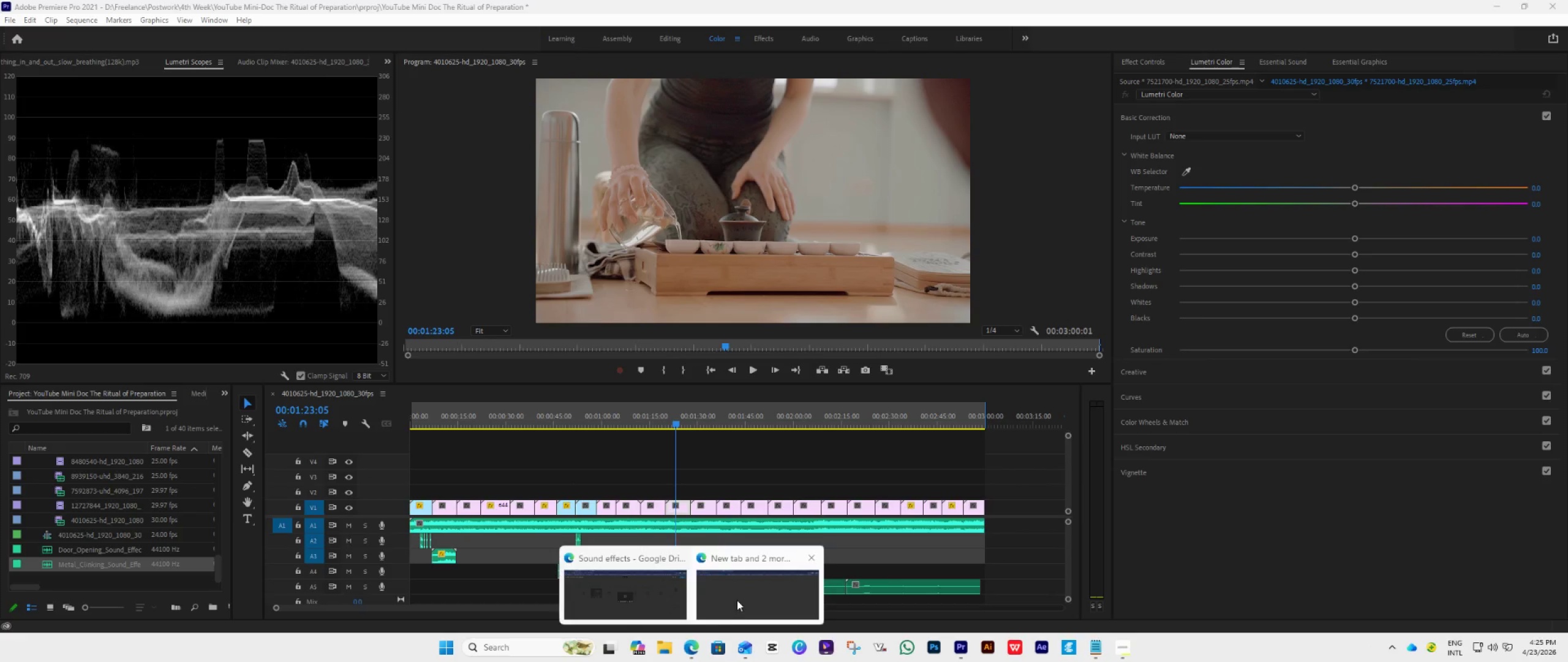 
left_click([739, 598])
 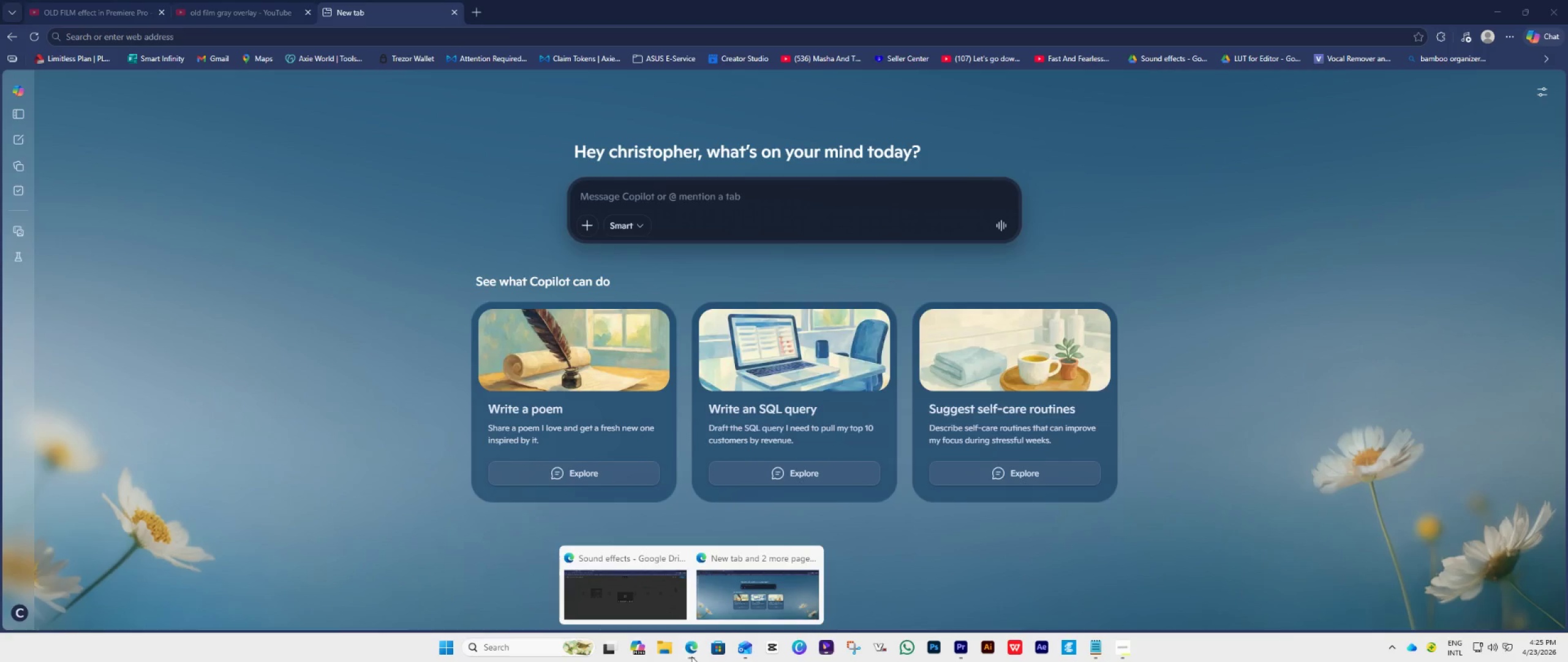 
double_click([664, 609])
 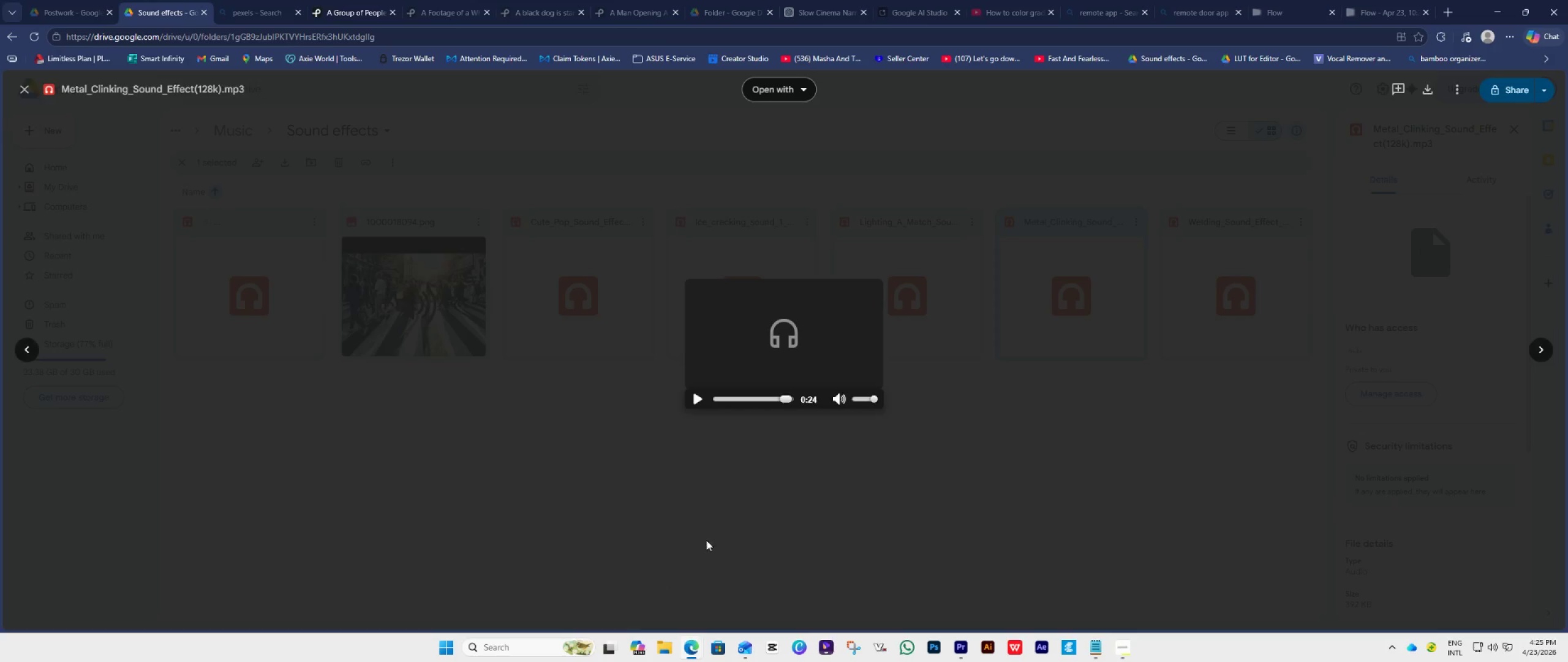 
left_click([772, 436])
 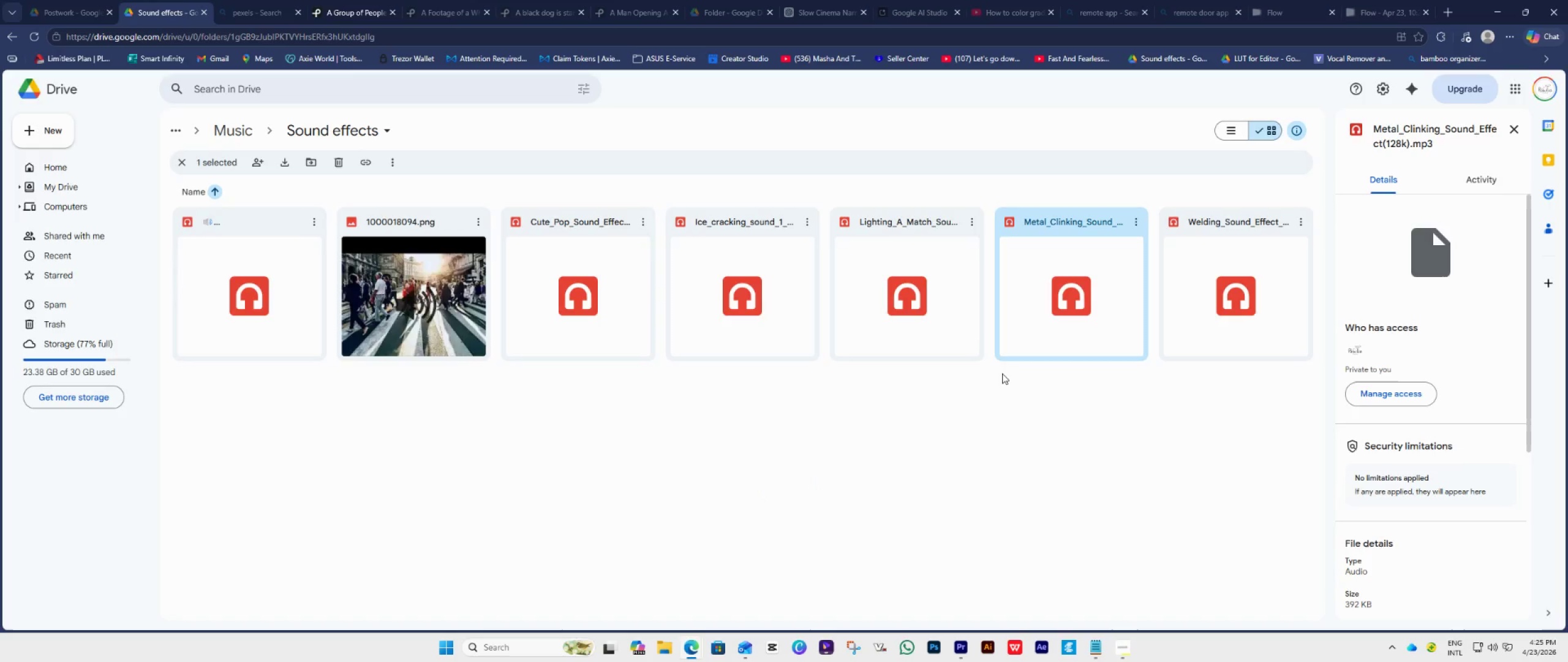 
wait(9.22)
 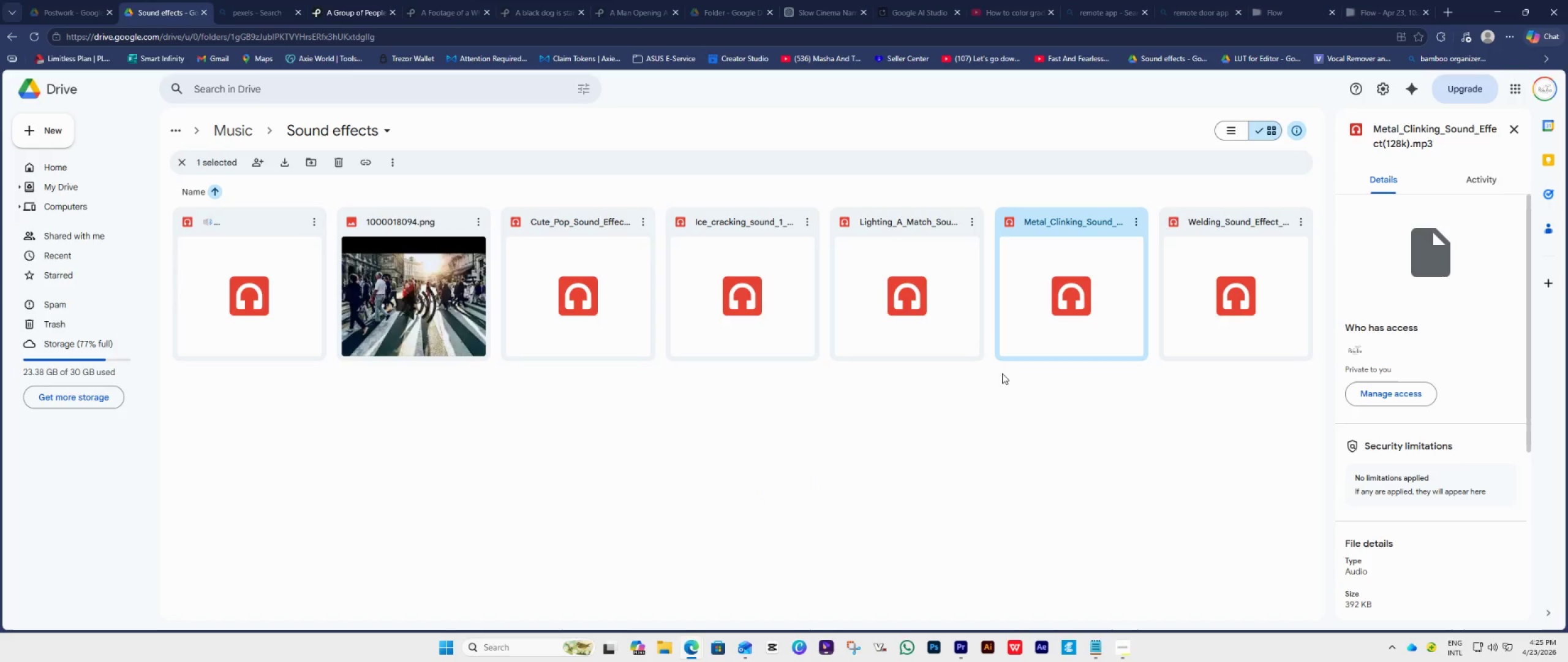 
left_click([628, 457])
 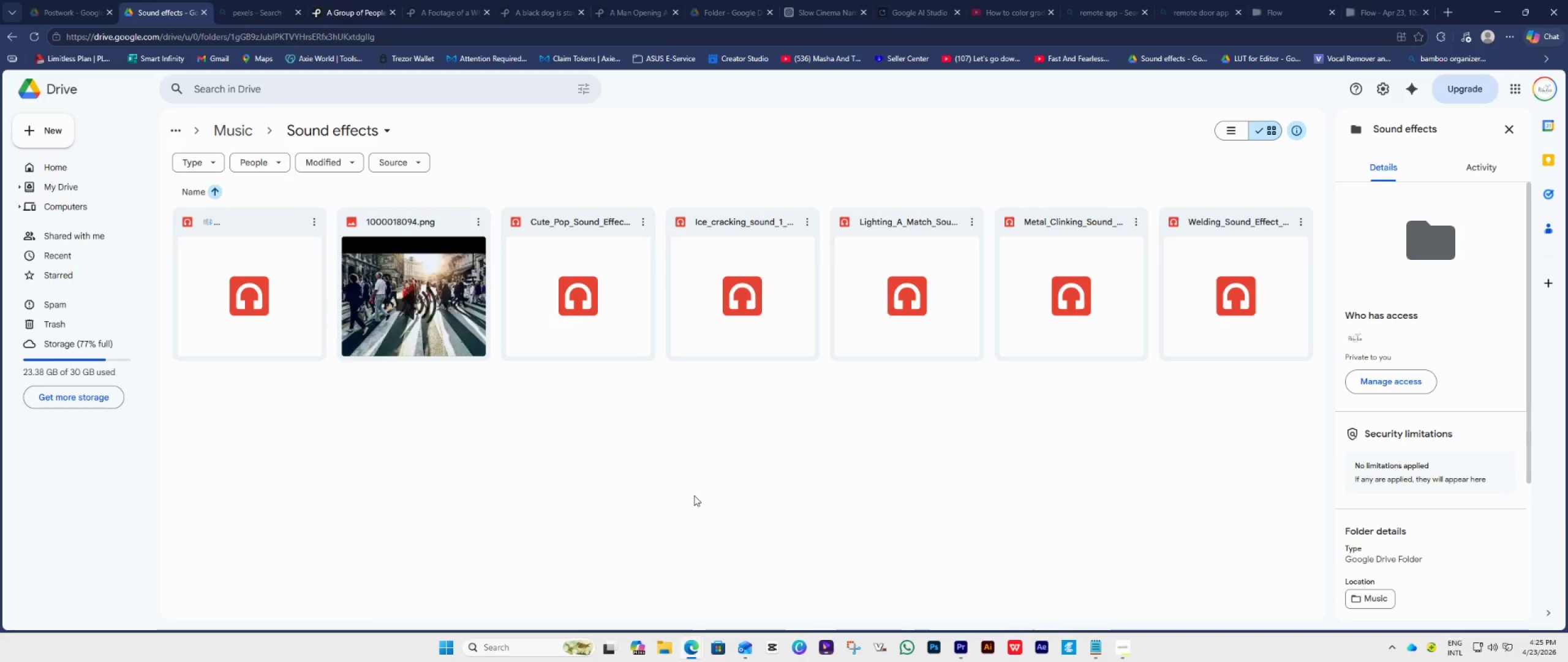 
wait(22.67)
 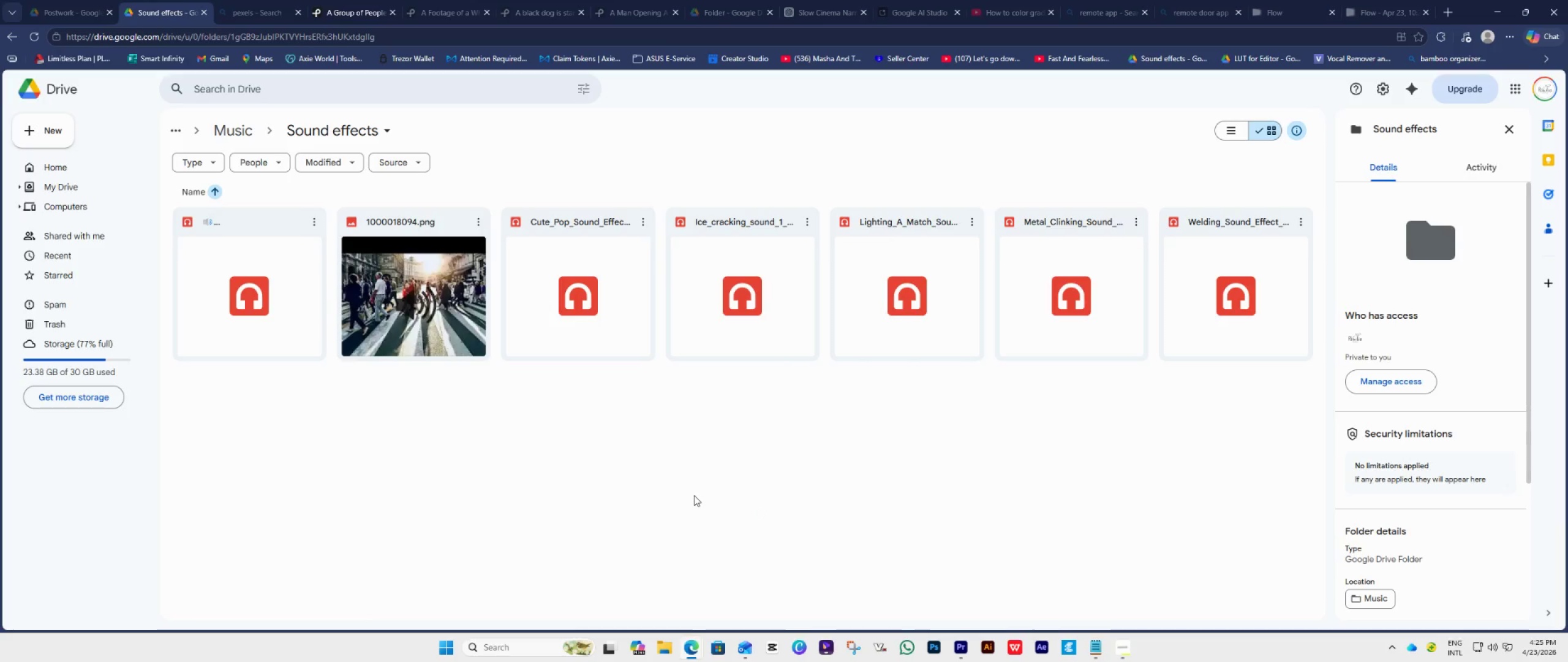 
key(Space)
 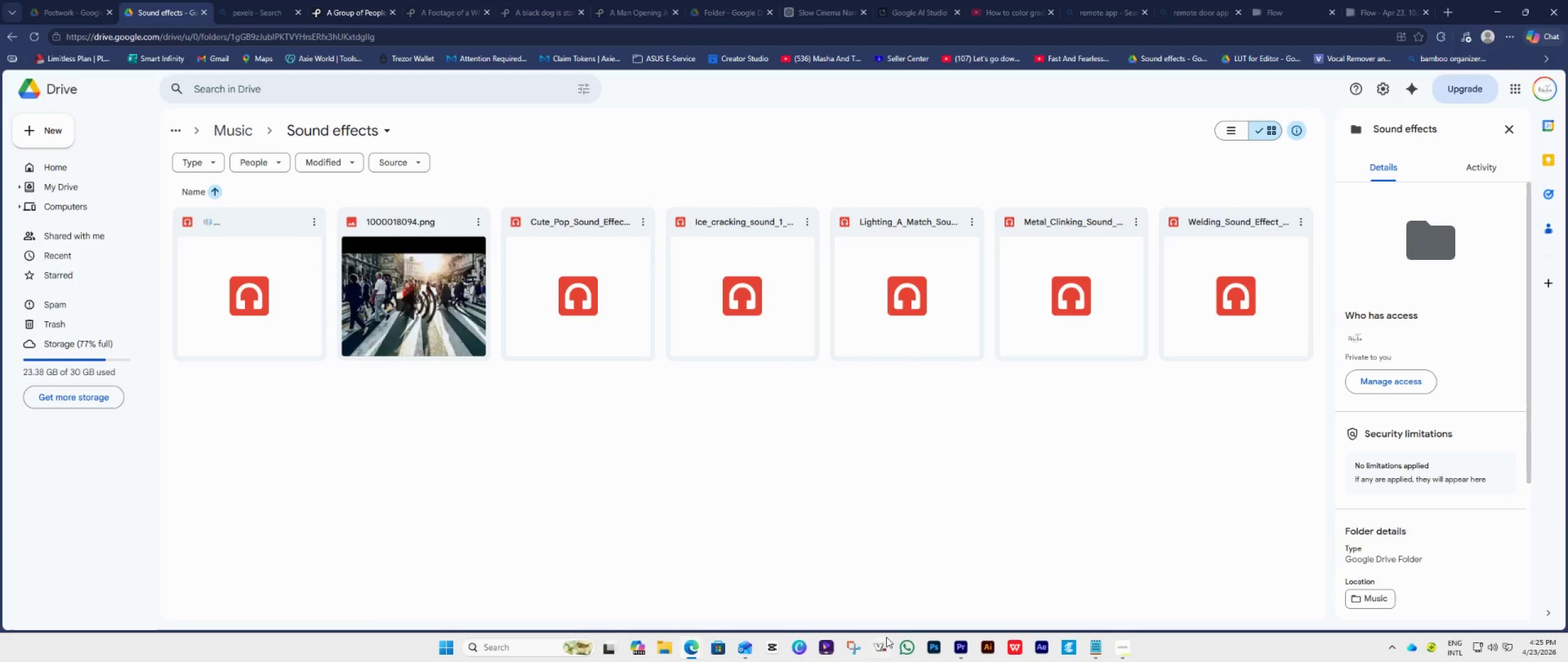 
left_click([953, 649])
 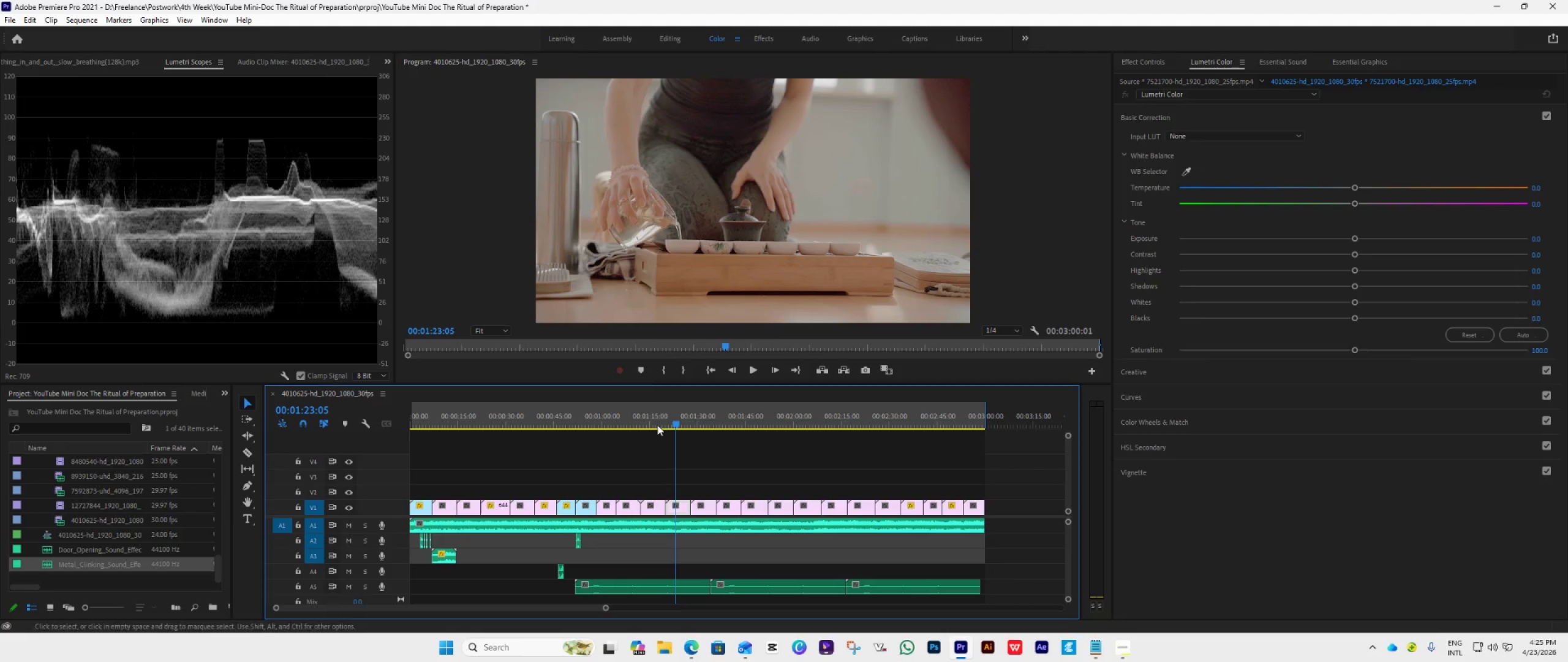 
left_click_drag(start_coordinate=[669, 423], to_coordinate=[669, 428])
 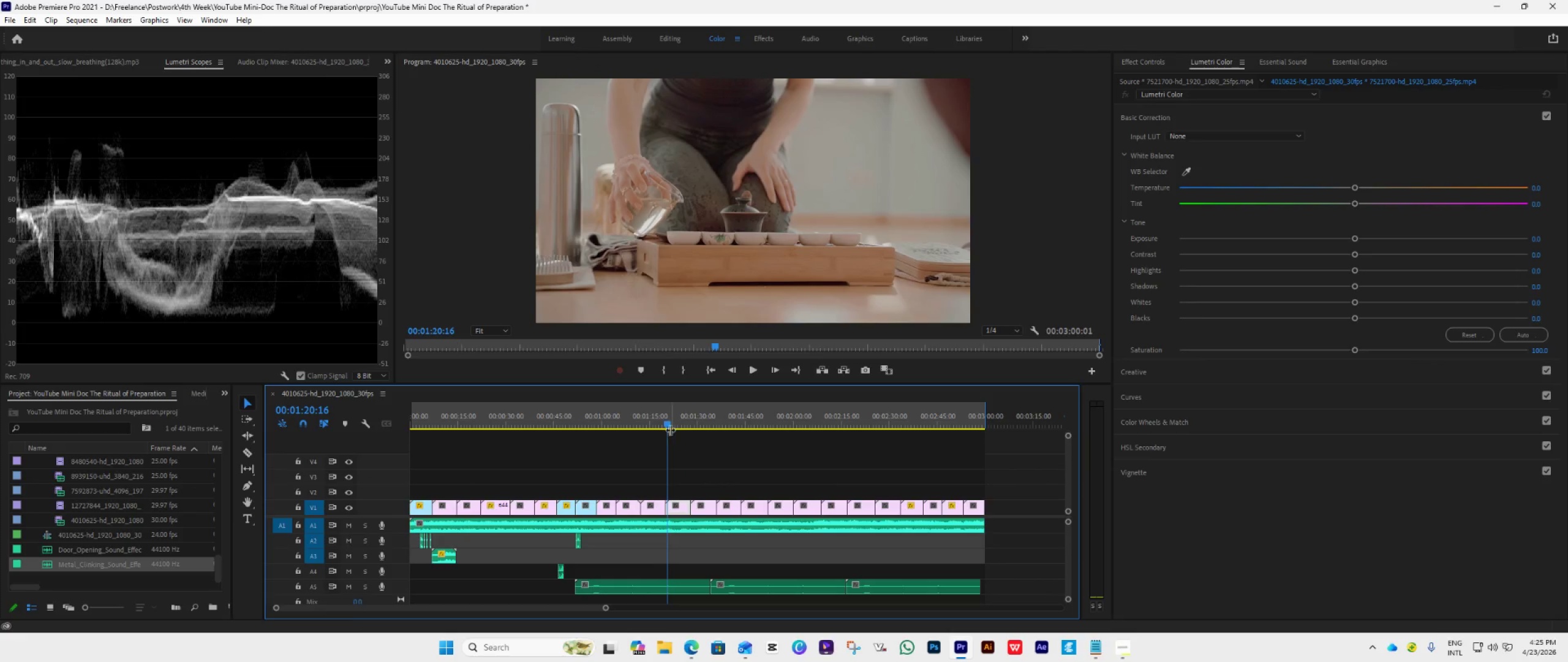 
hold_key(key=Space, duration=0.34)
 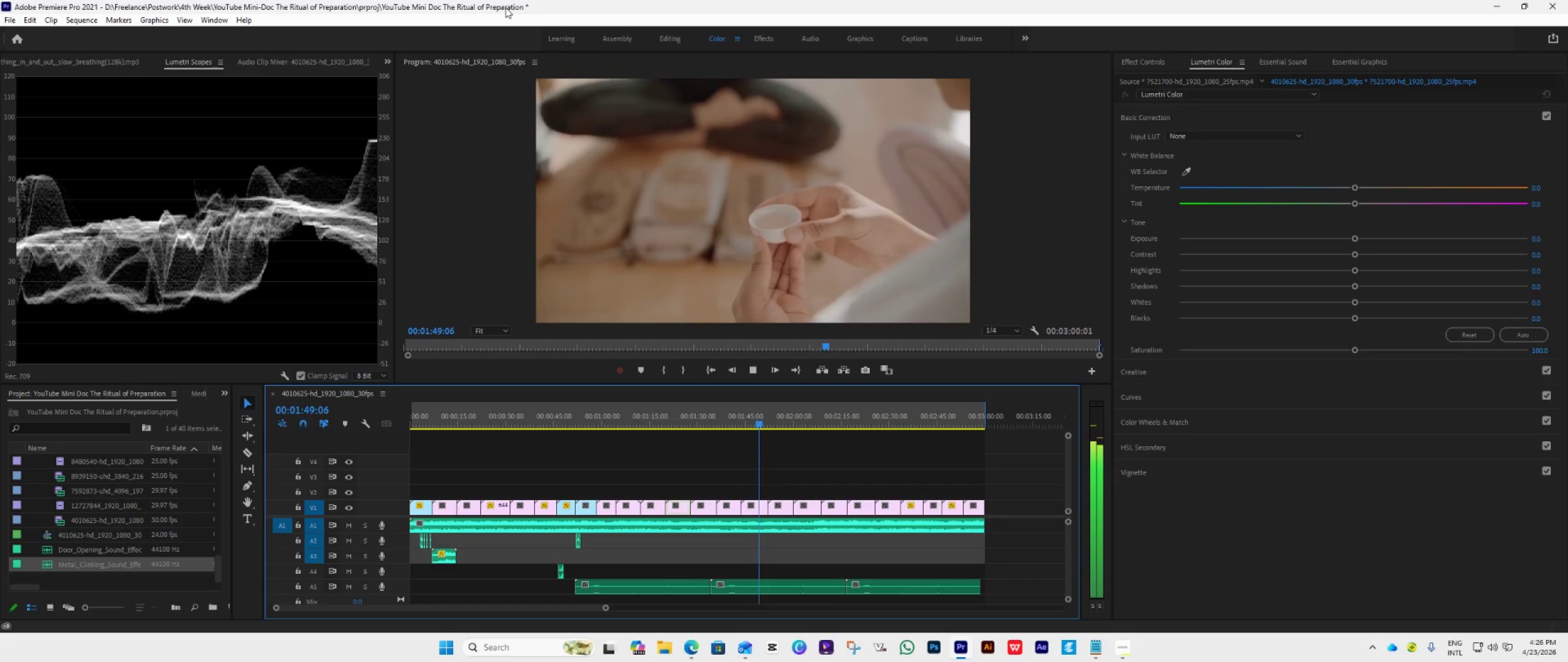 
wait(33.3)
 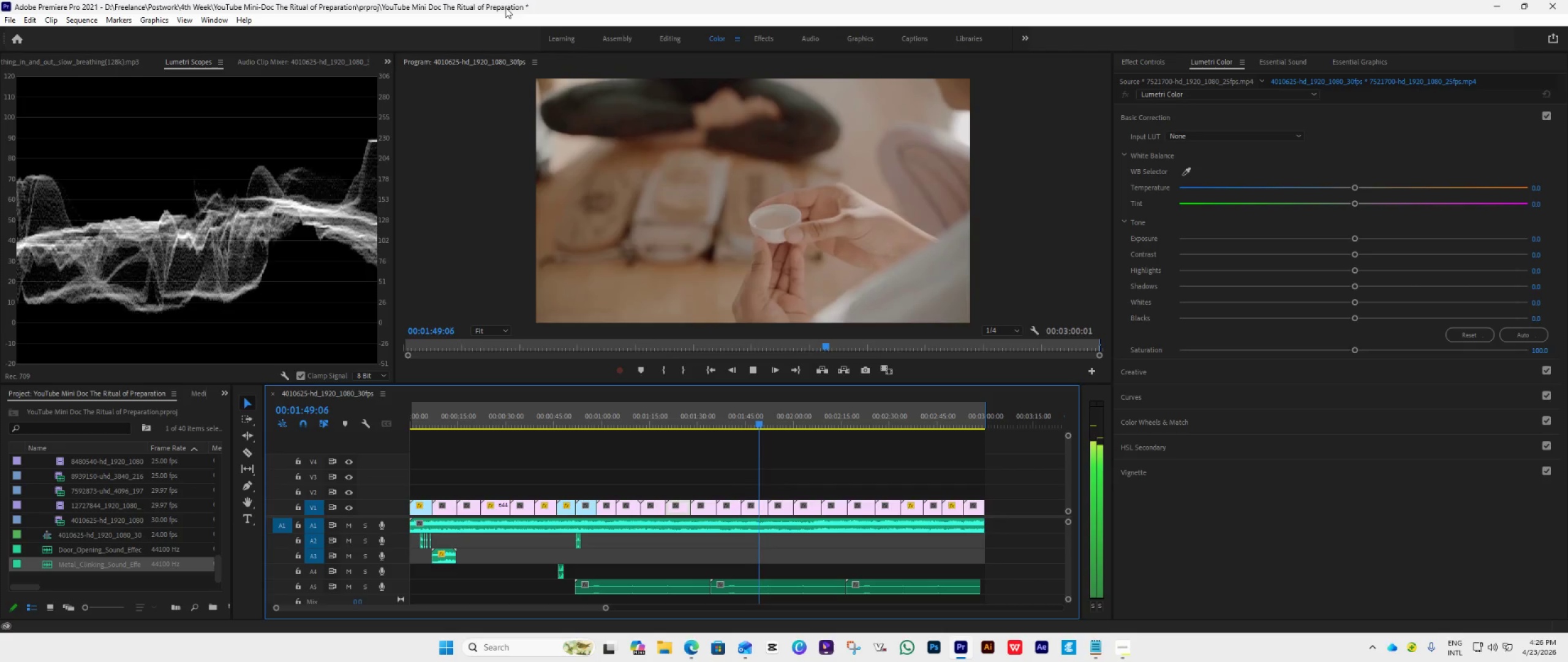 
left_click_drag(start_coordinate=[774, 420], to_coordinate=[609, 417])
 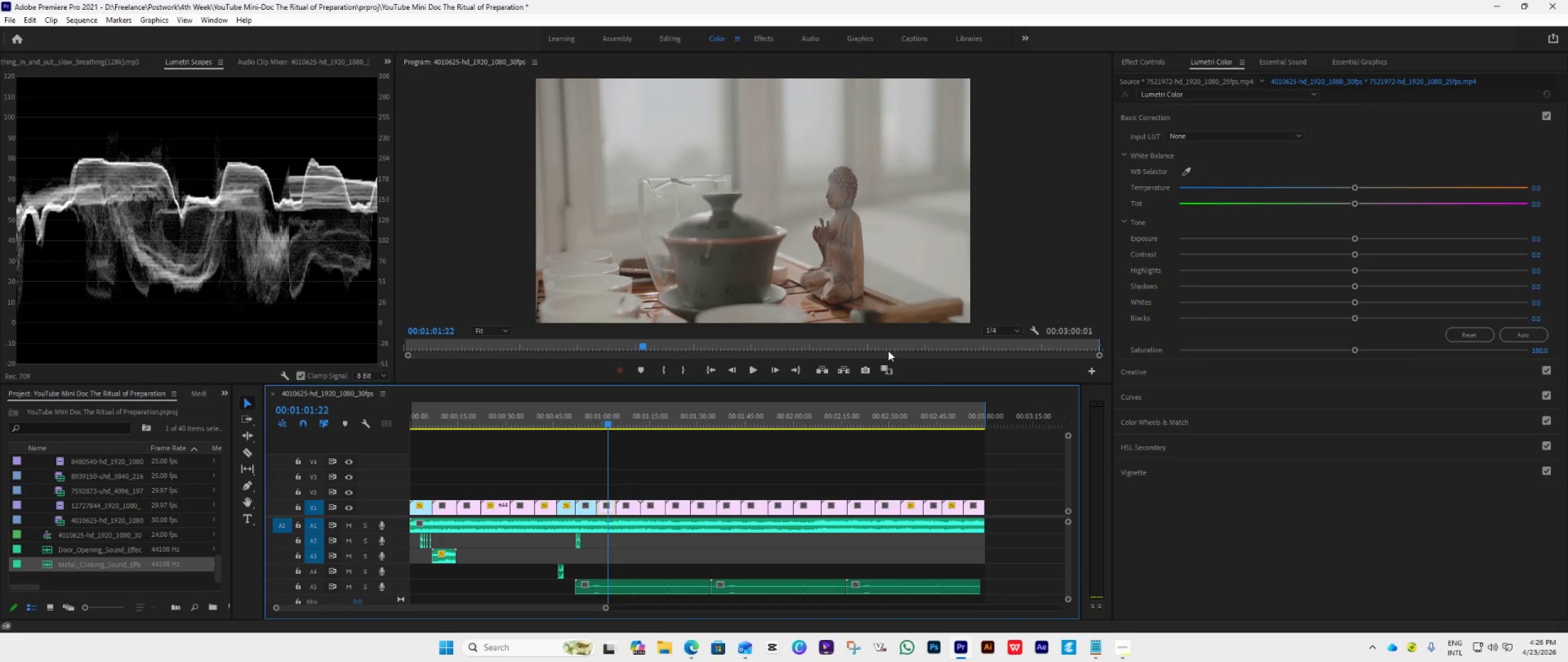 
double_click([609, 417])
 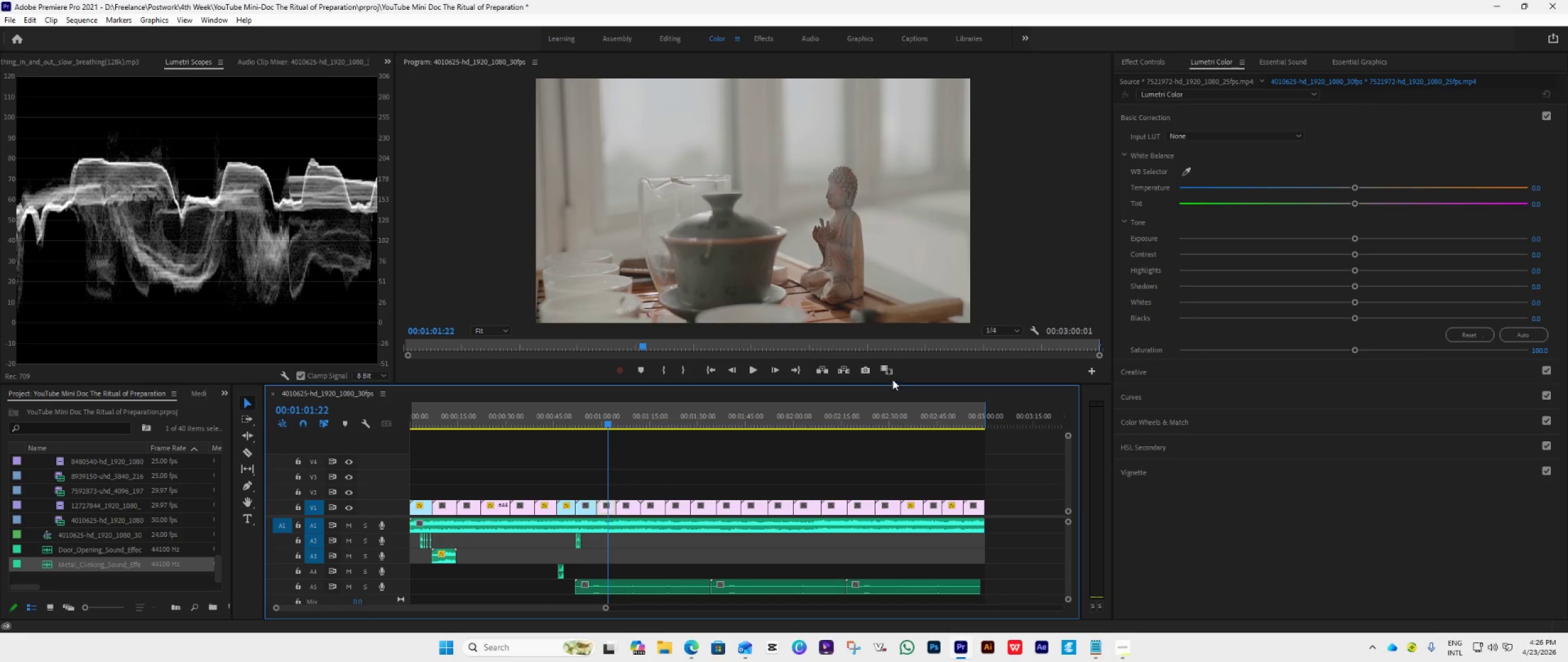 
left_click([888, 373])
 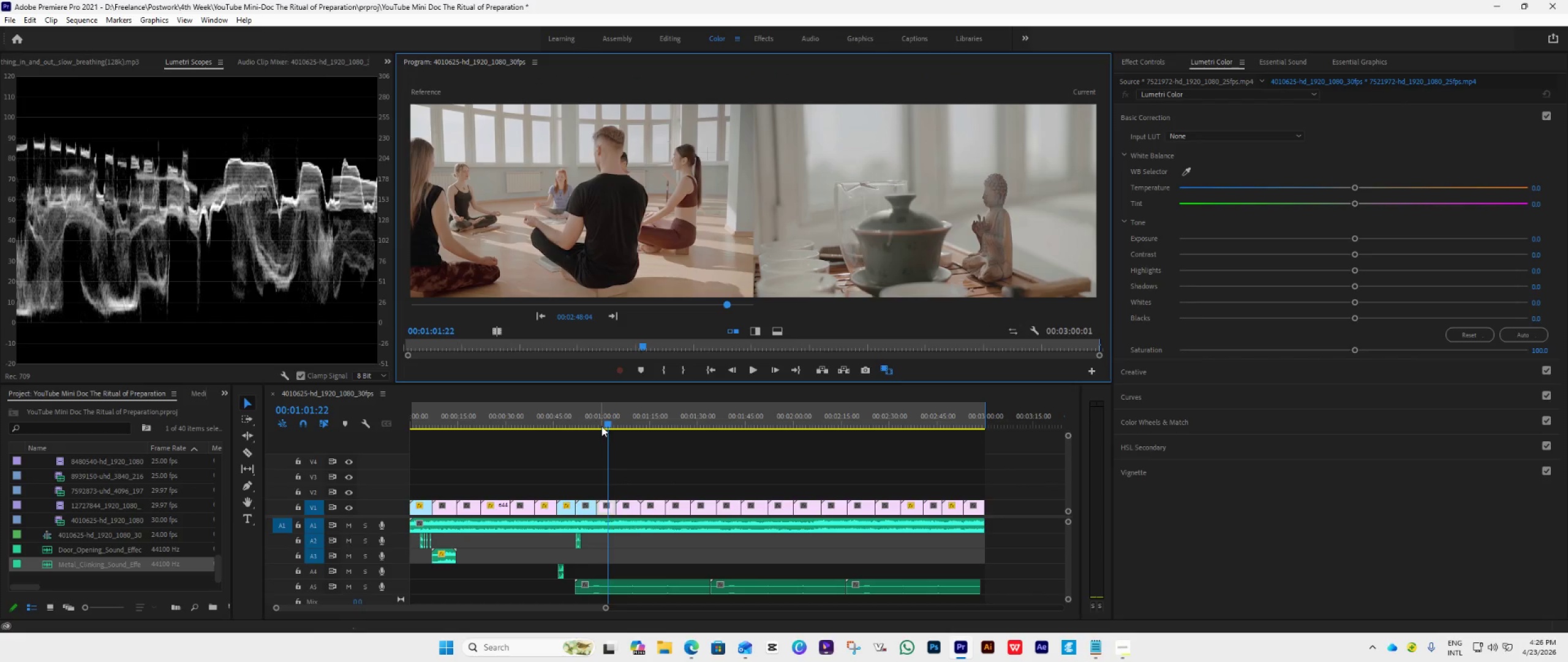 
left_click_drag(start_coordinate=[609, 420], to_coordinate=[592, 424])
 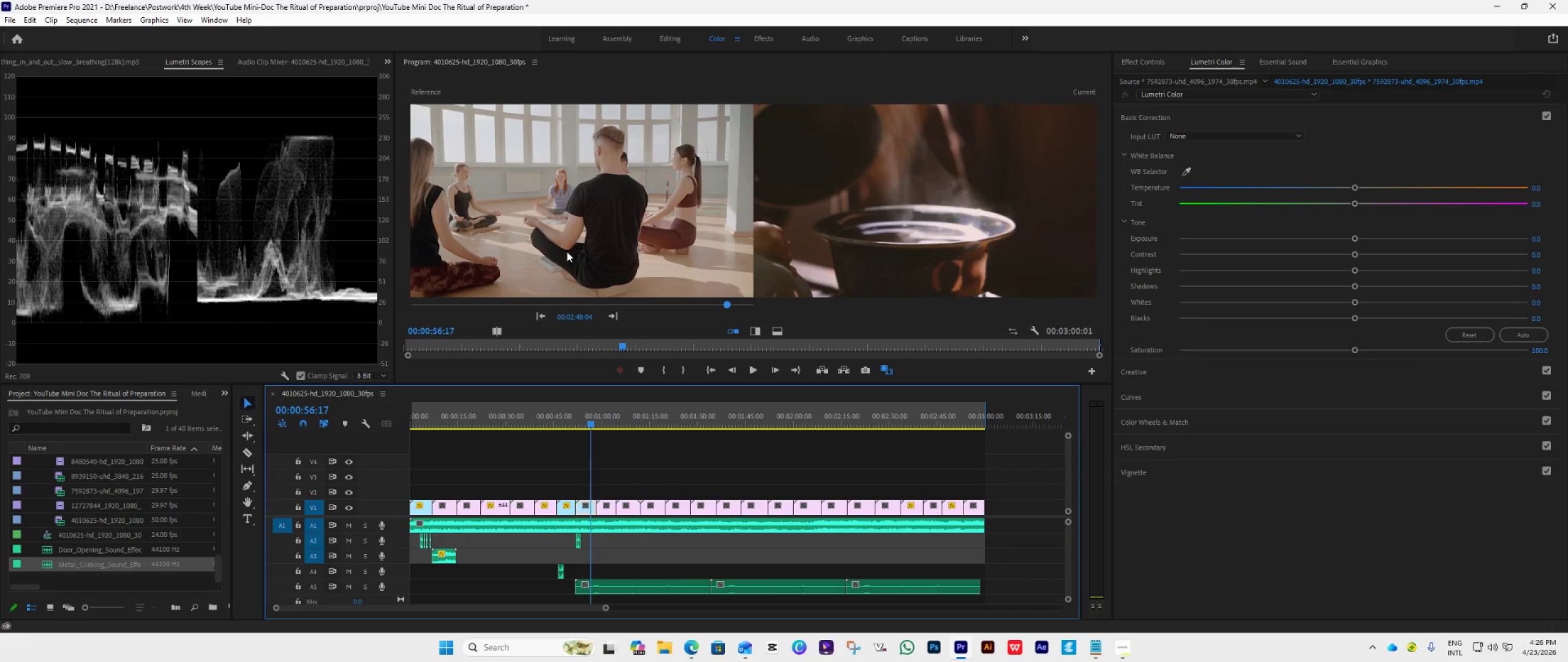 
wait(7.84)
 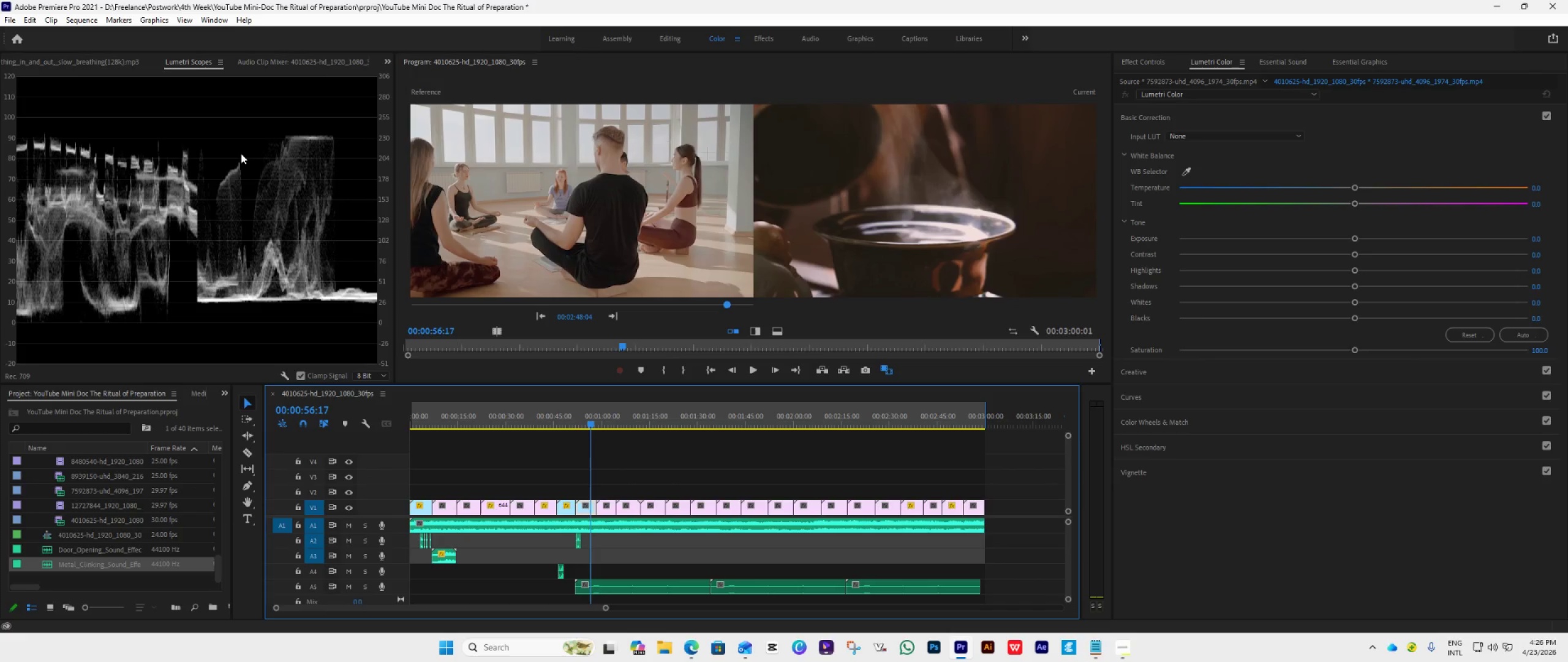 
left_click([1219, 55])
 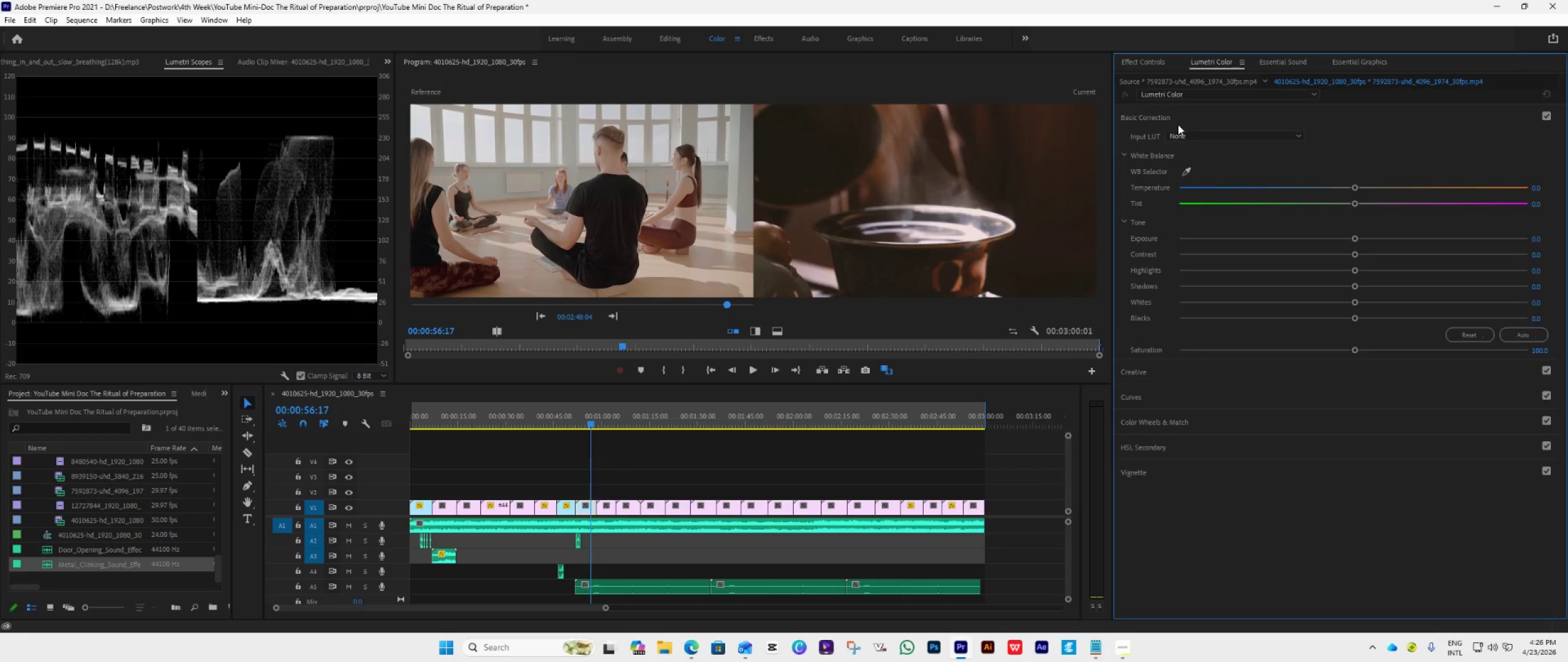 
left_click([1183, 115])
 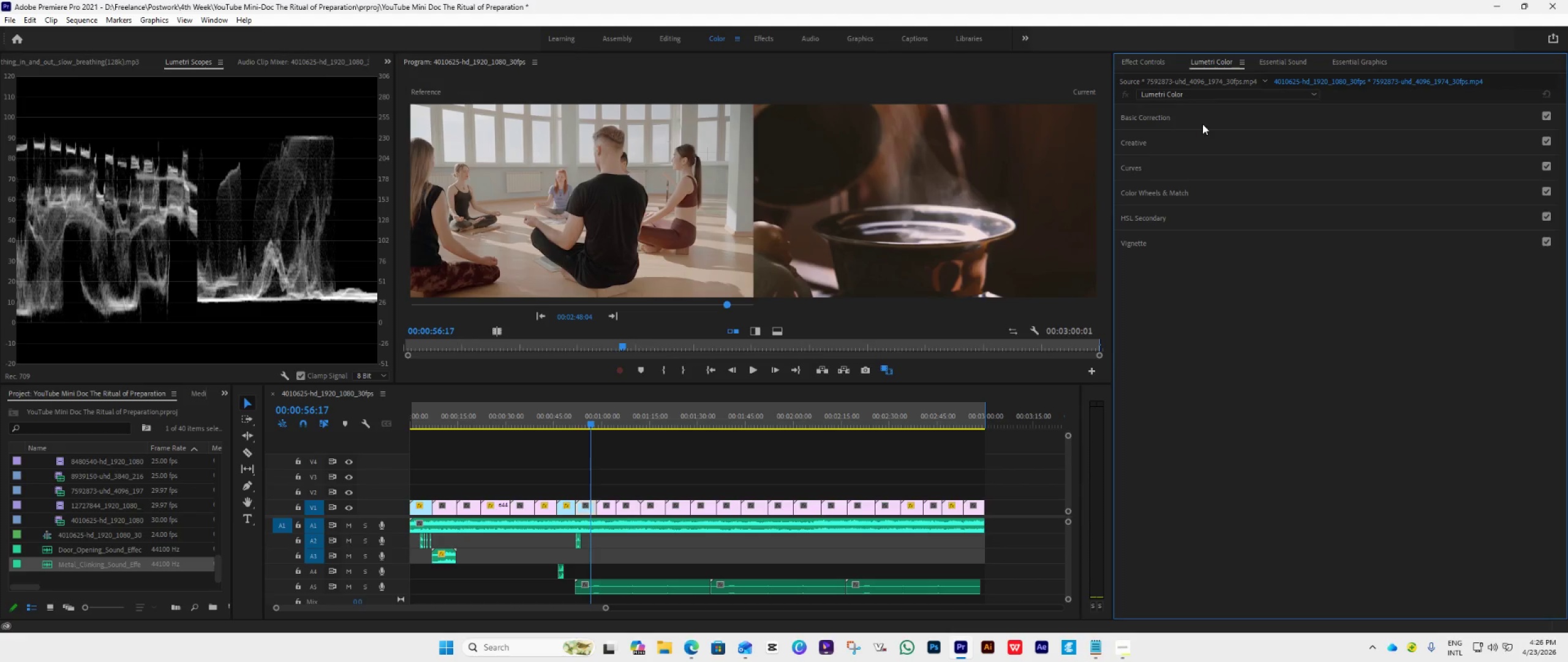 
left_click([1205, 115])
 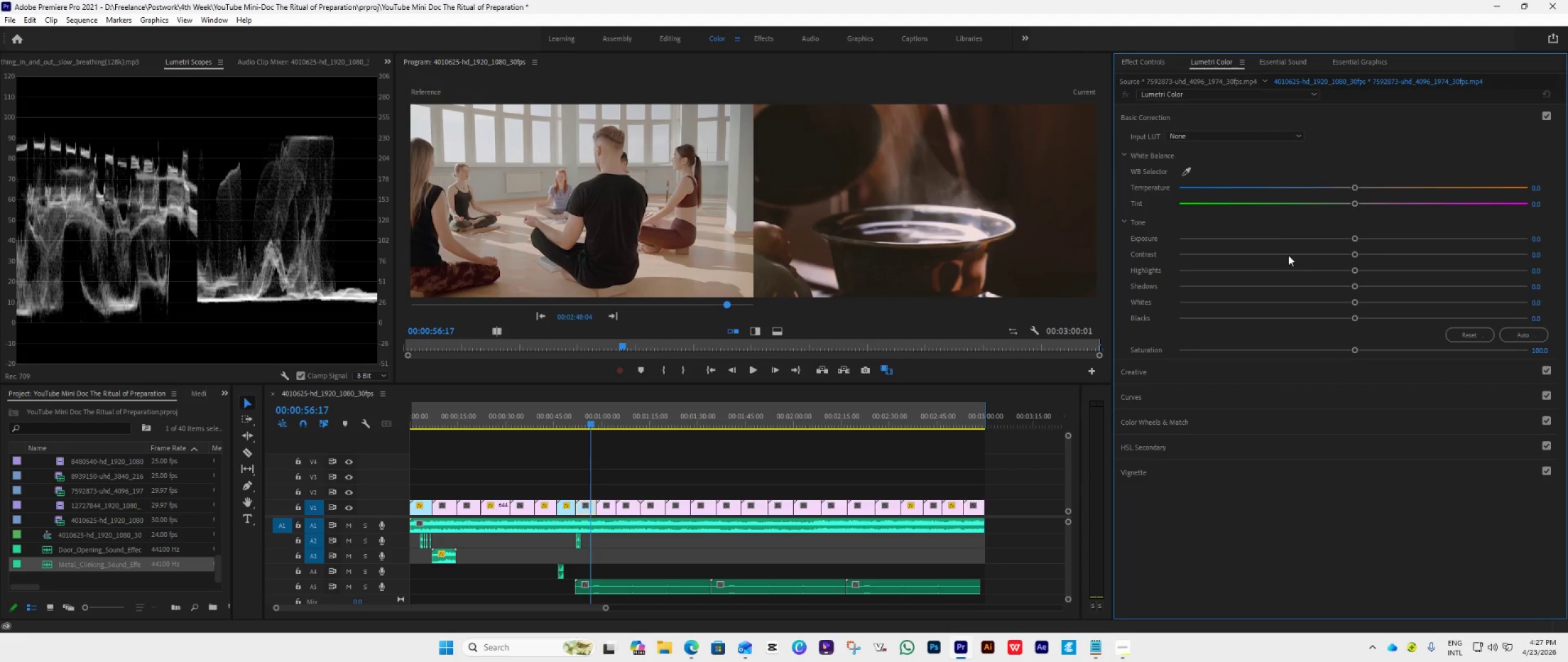 
wait(6.62)
 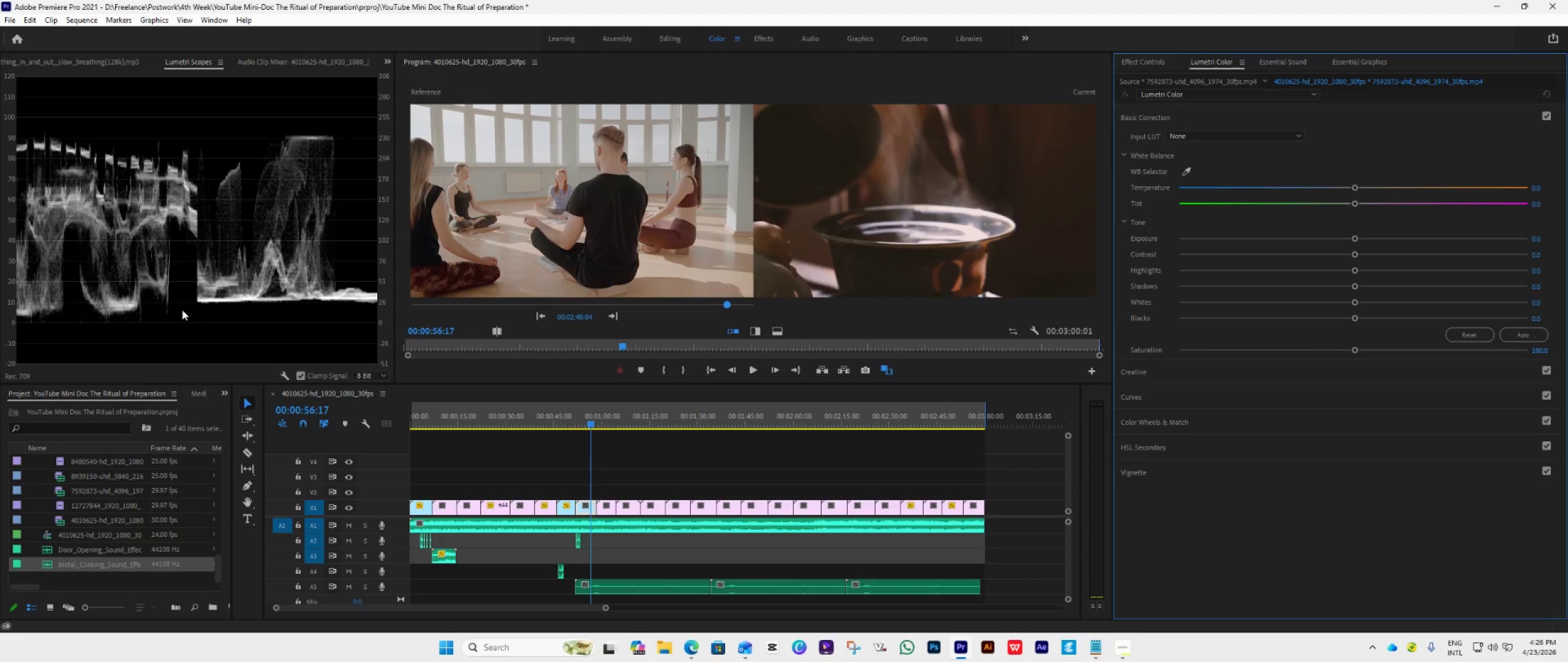 
left_click_drag(start_coordinate=[1356, 319], to_coordinate=[1323, 335])
 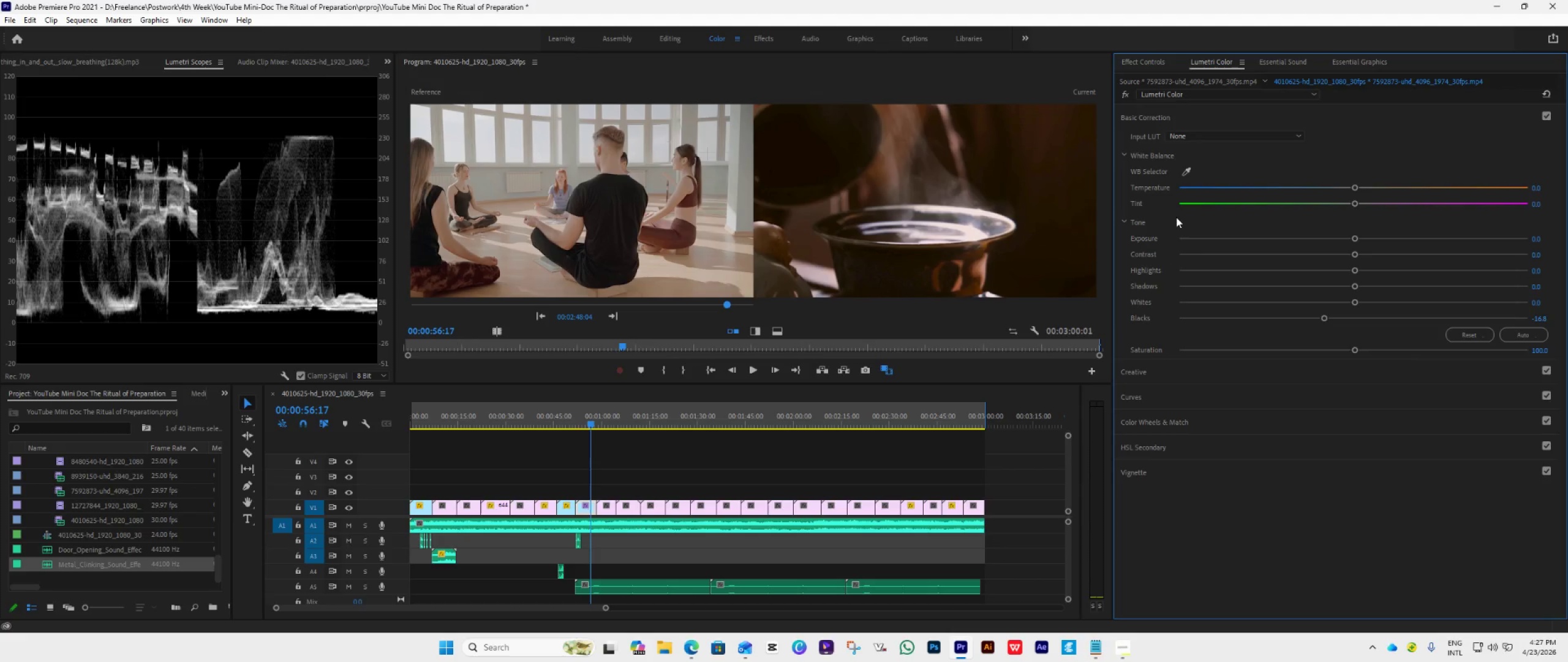 
wait(8.72)
 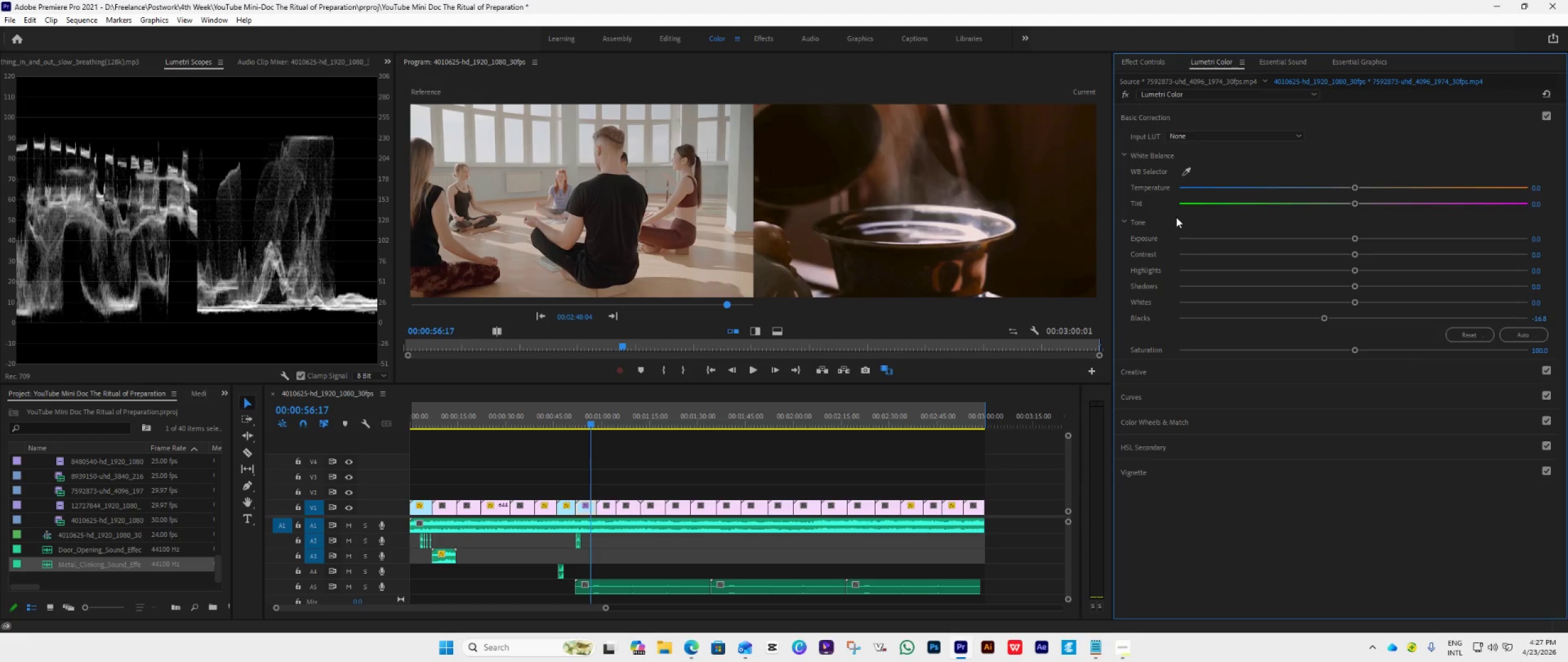 
left_click_drag(start_coordinate=[1356, 237], to_coordinate=[1381, 255])
 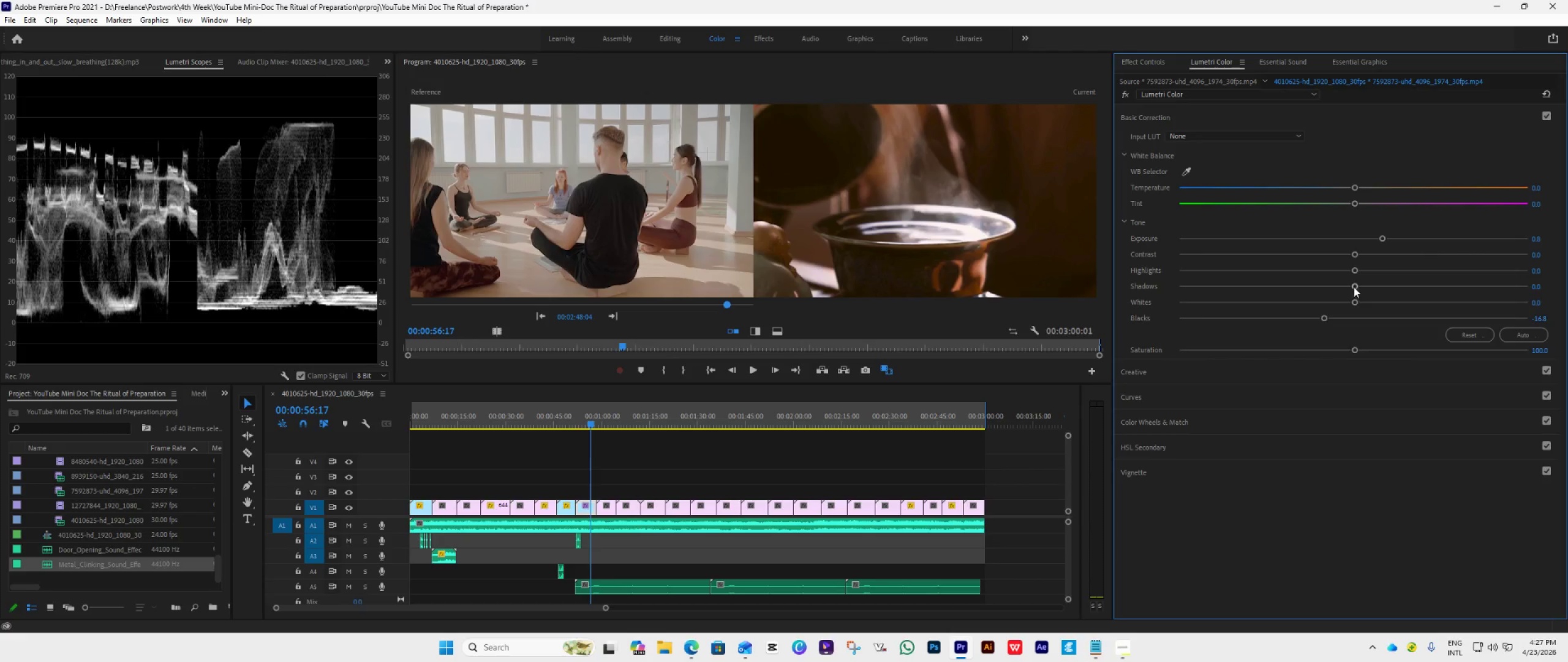 
left_click_drag(start_coordinate=[1355, 268], to_coordinate=[1411, 291])
 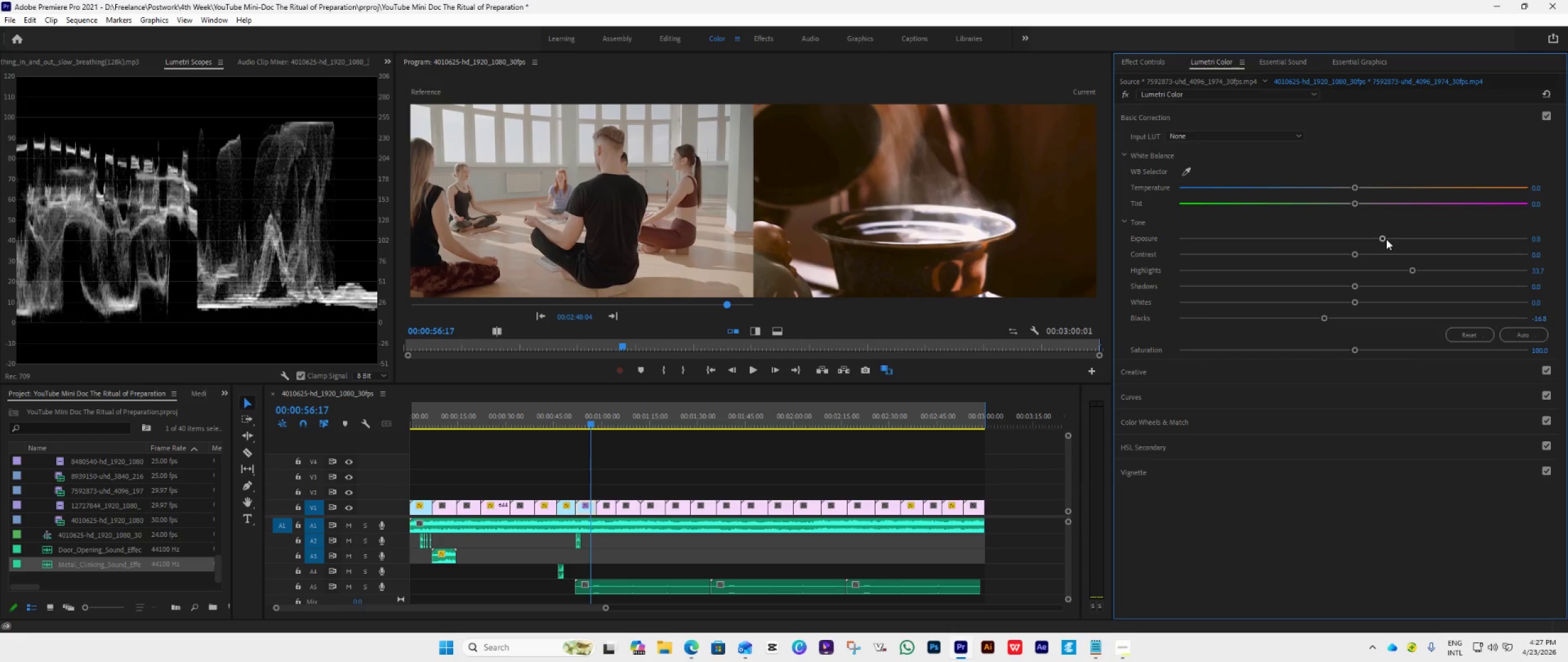 
left_click_drag(start_coordinate=[1385, 239], to_coordinate=[1363, 249])
 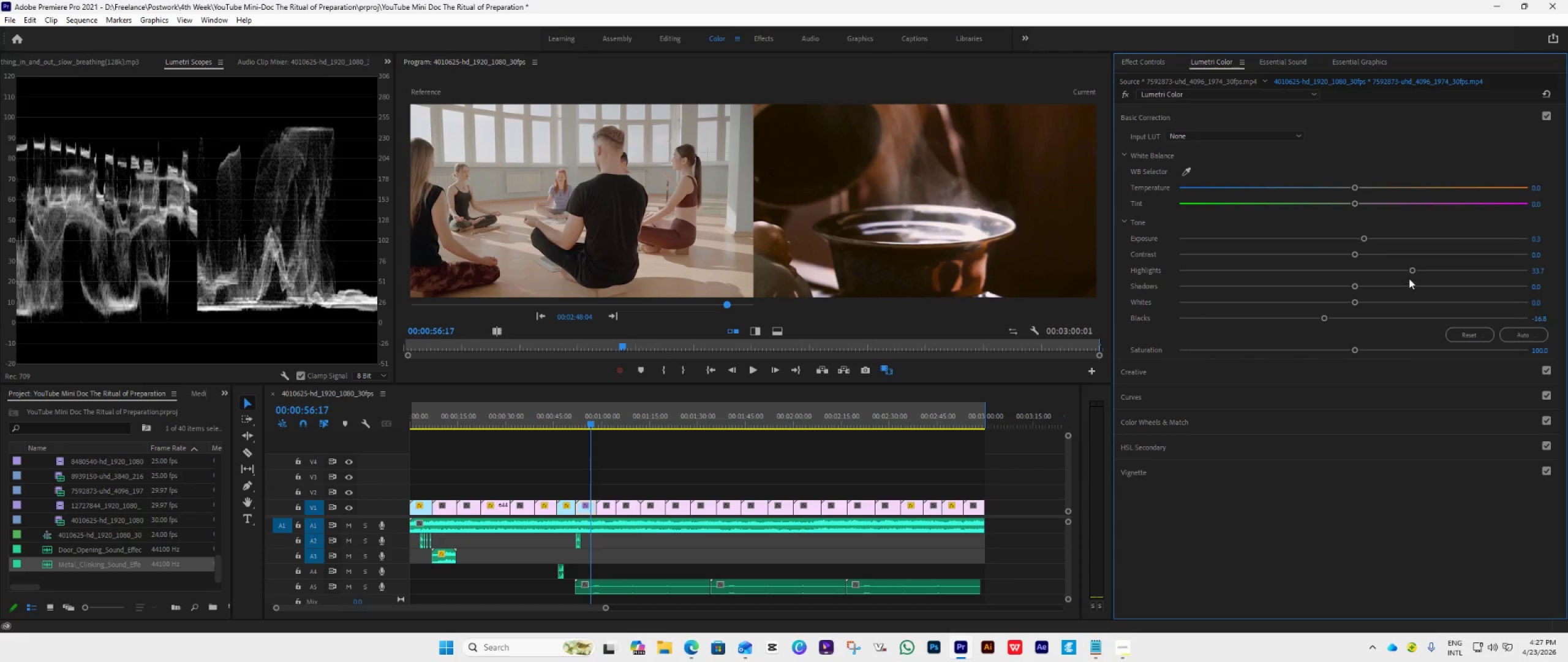 
left_click_drag(start_coordinate=[1411, 273], to_coordinate=[1451, 291])
 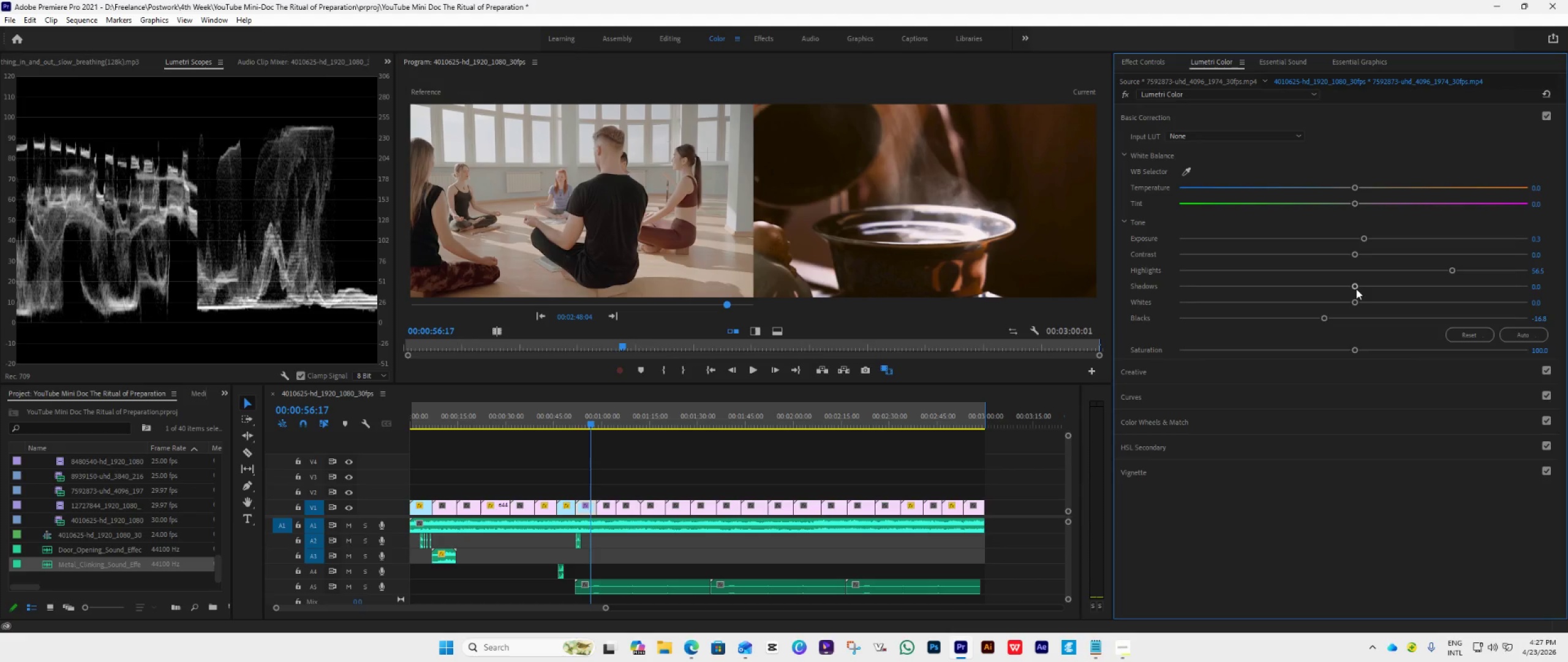 
wait(5.67)
 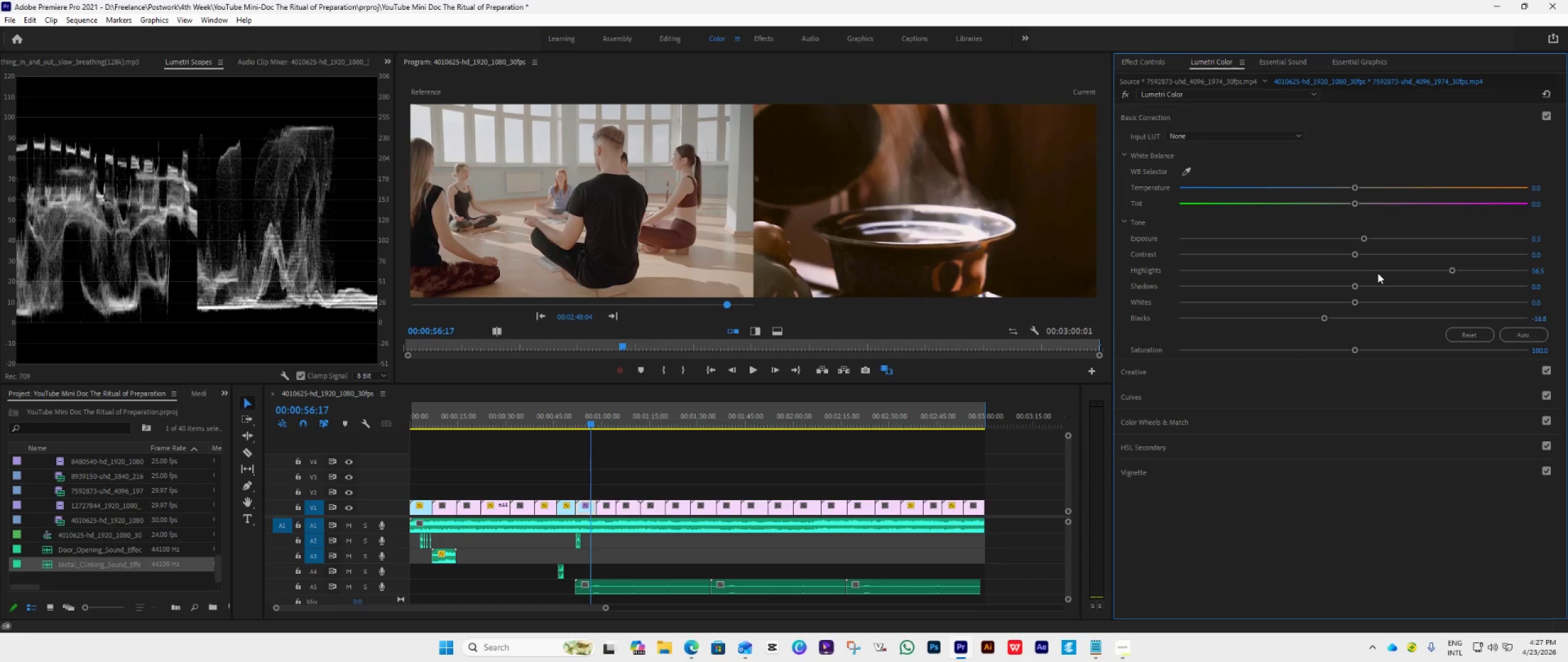 
left_click_drag(start_coordinate=[1356, 289], to_coordinate=[1338, 292])
 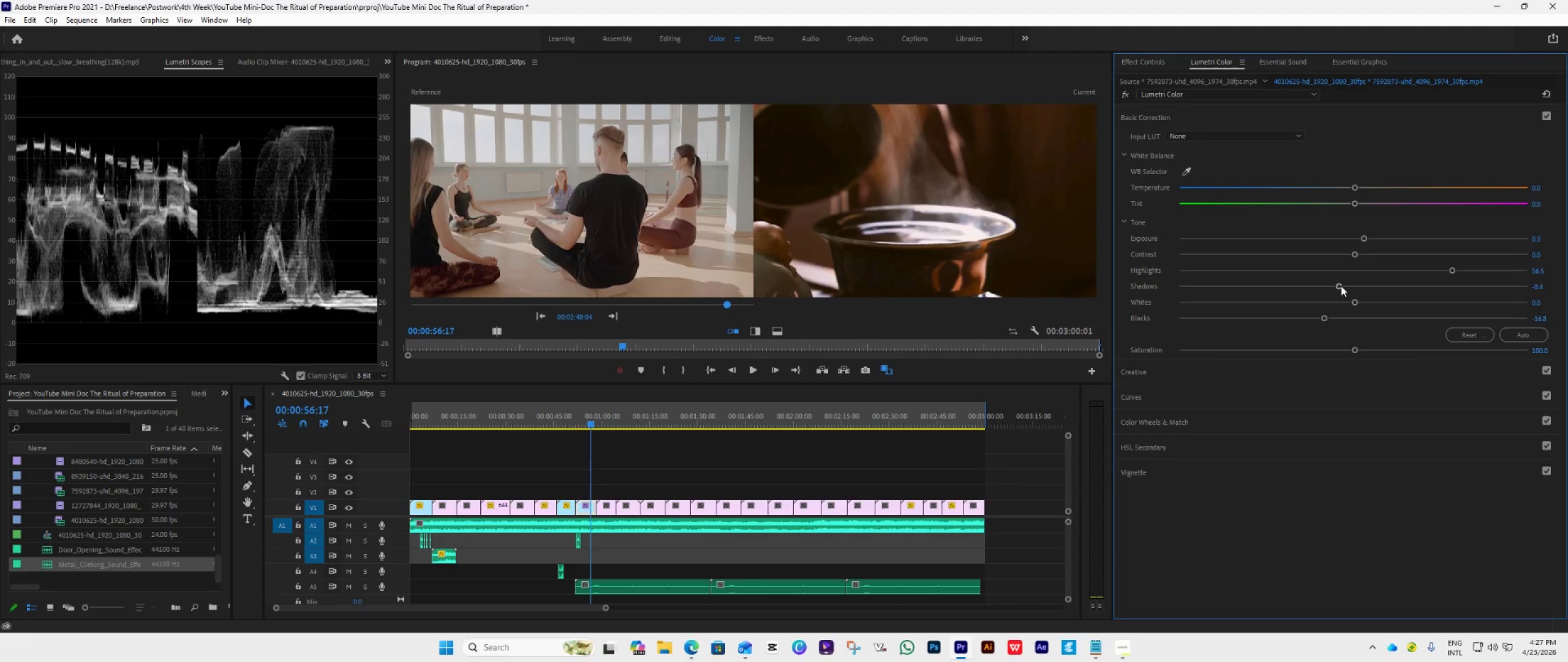 
left_click_drag(start_coordinate=[1341, 286], to_coordinate=[1354, 292])
 